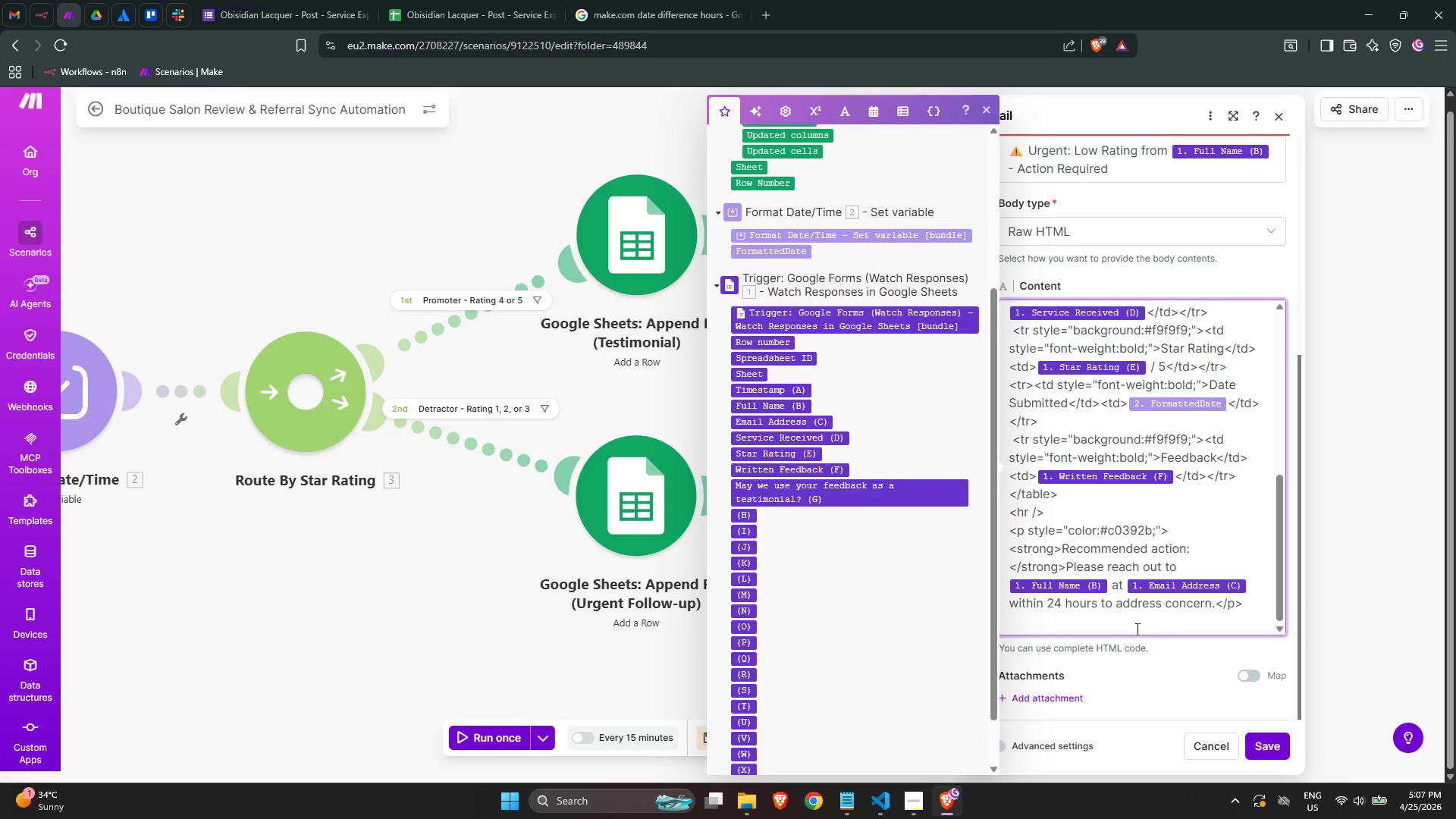 
wait(7.71)
 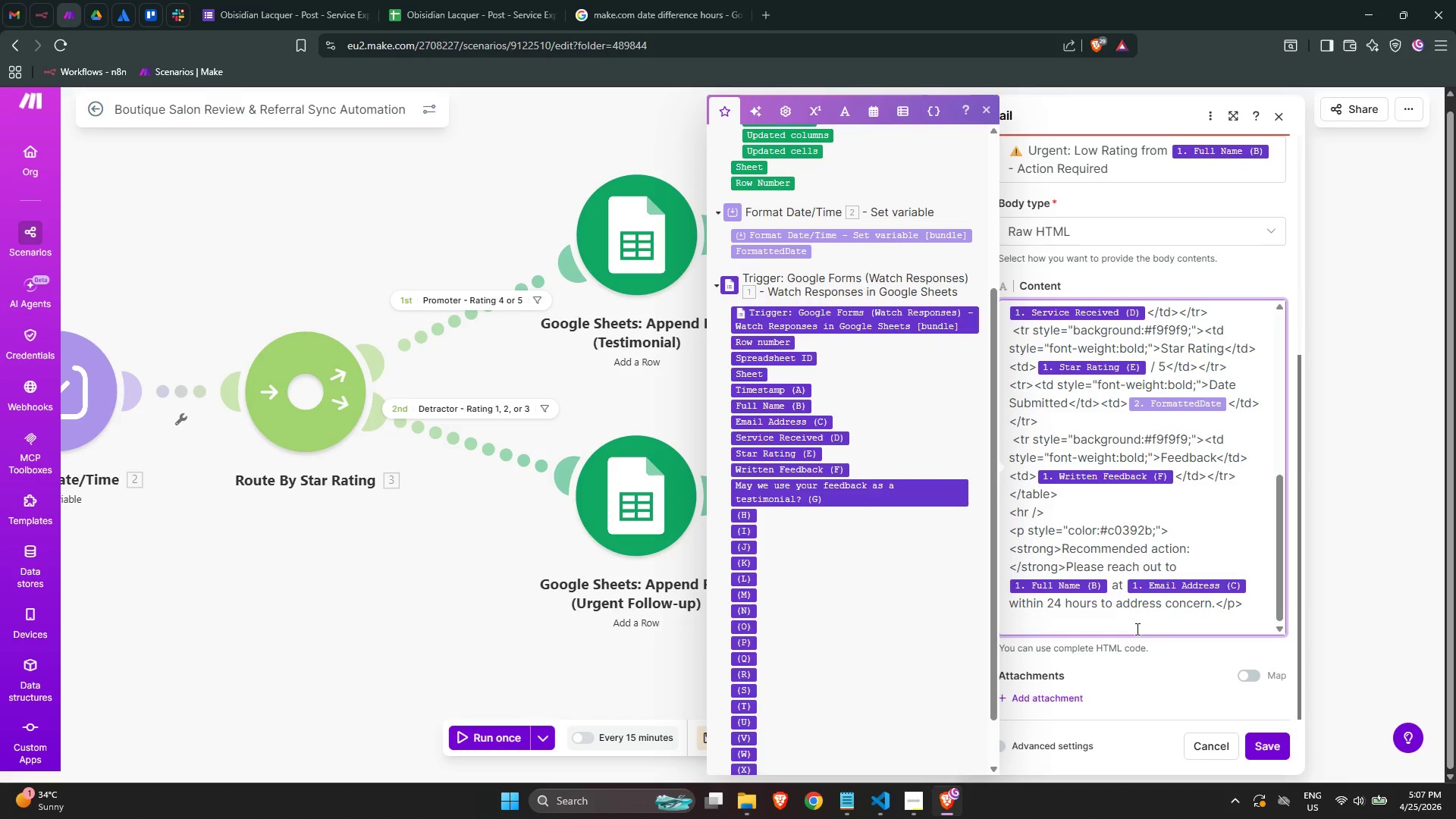 
type(<p style="")
 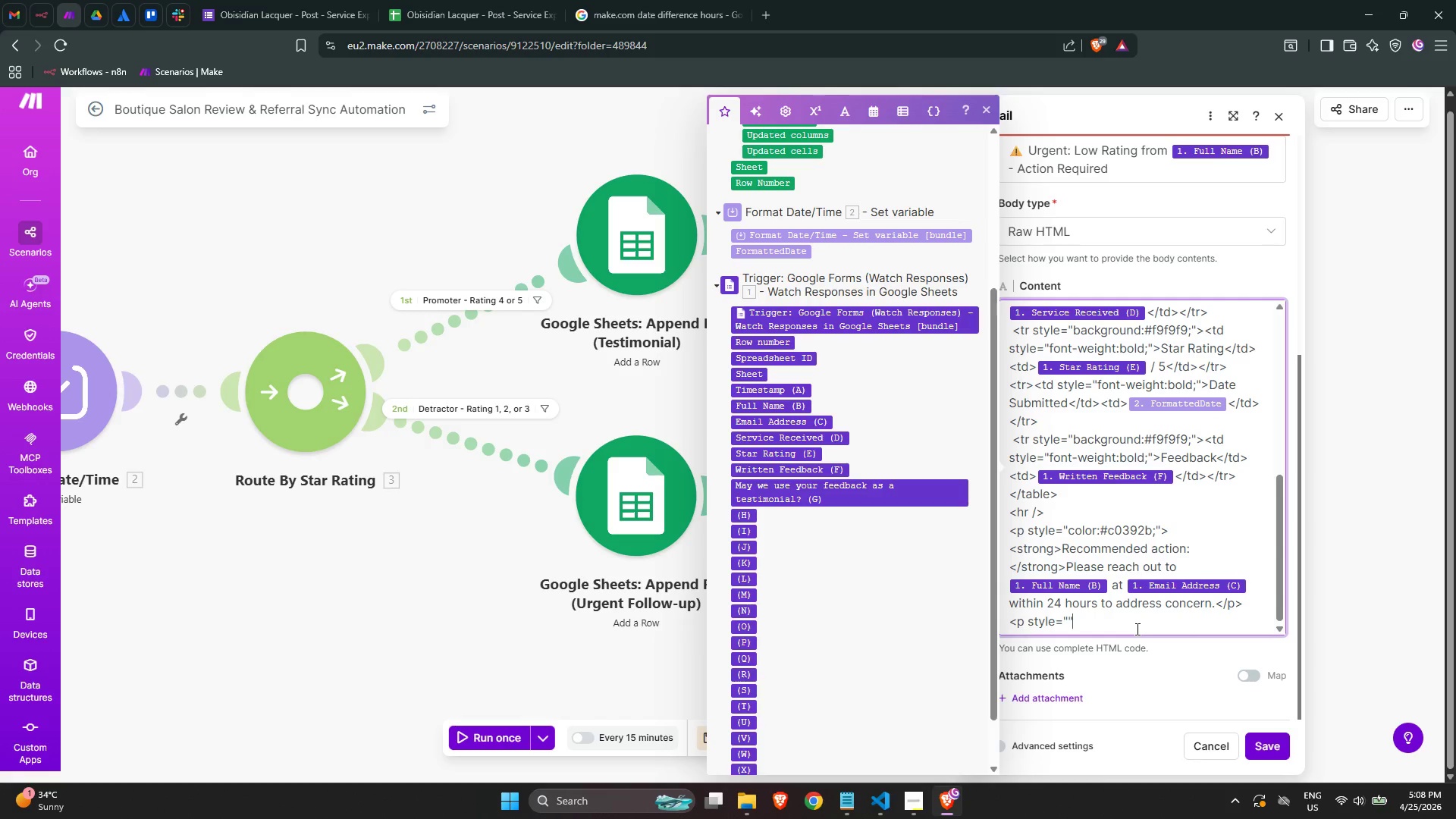 
key(ArrowLeft)
 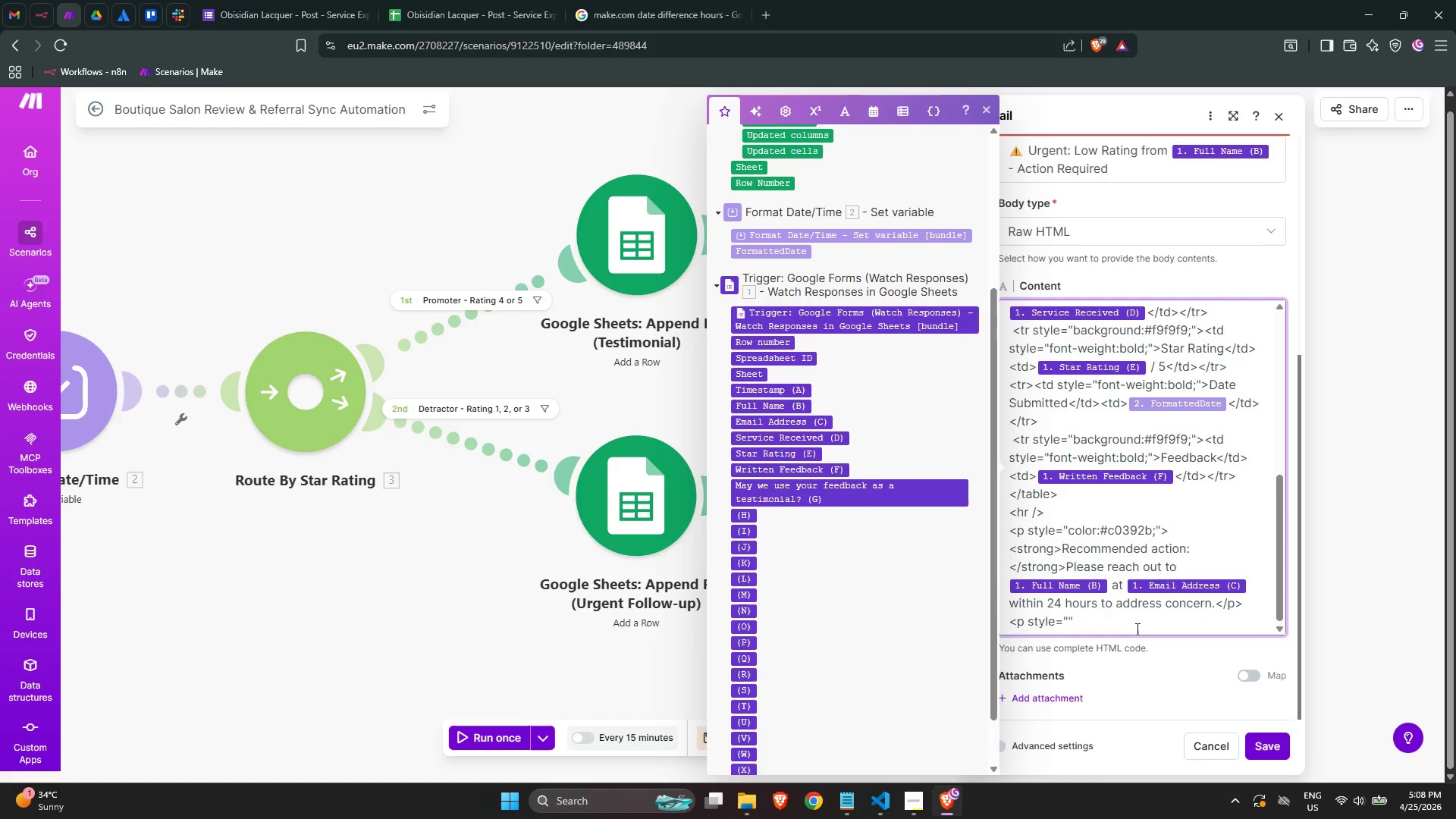 
type(font-ssi)
key(Backspace)
key(Backspace)
type(ize:12px; color:#999;)
 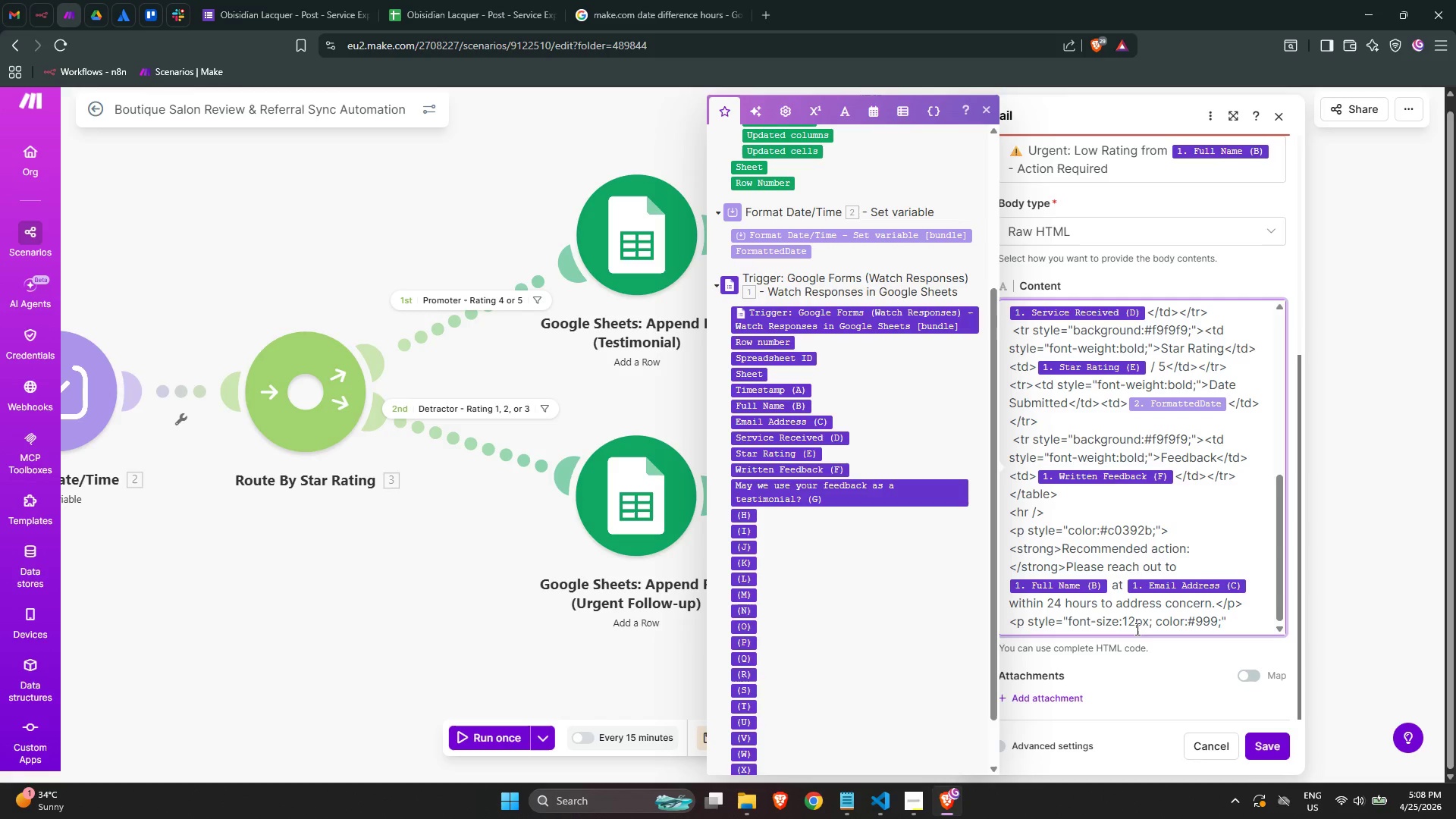 
key(ArrowRight)
 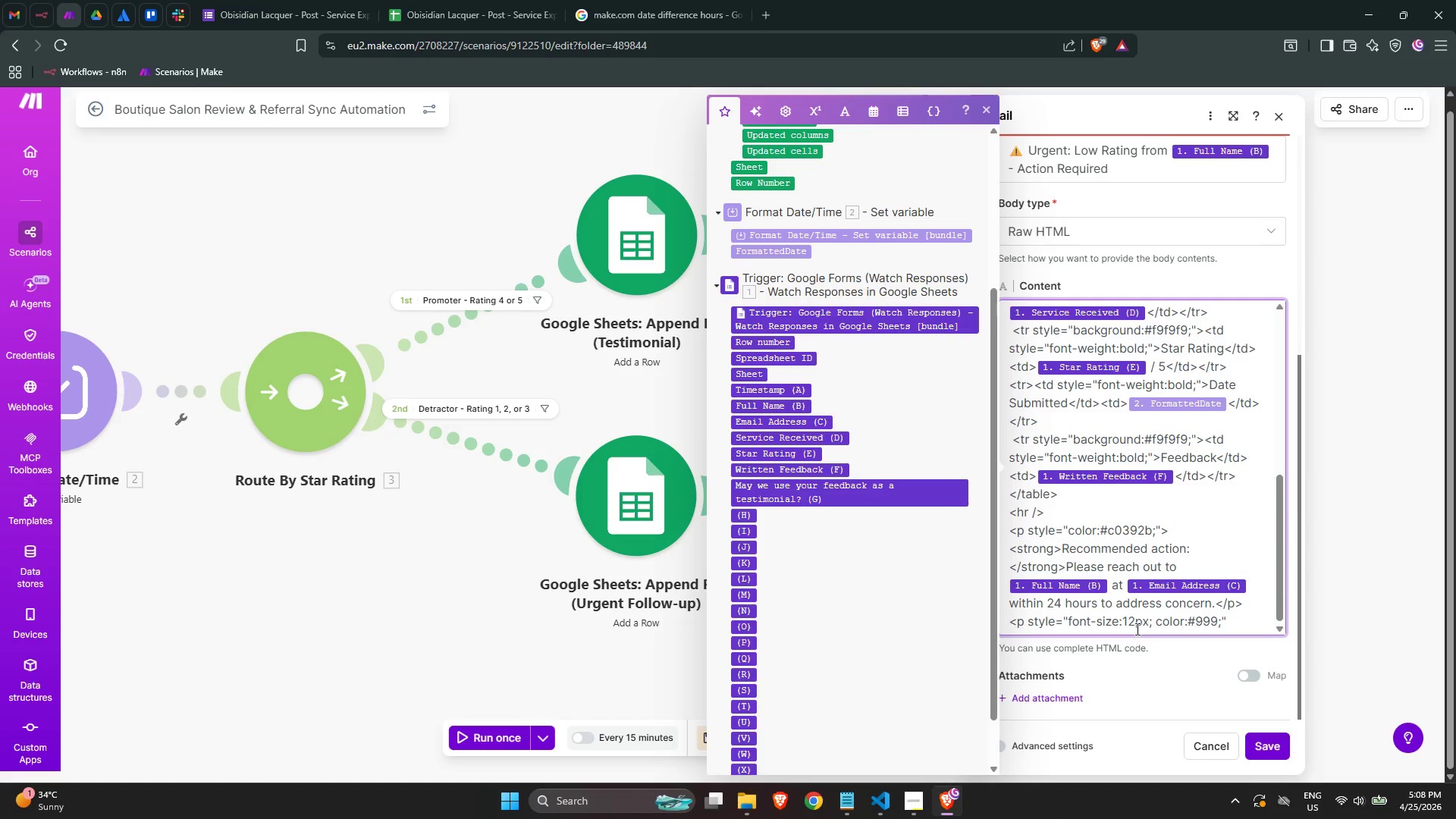 
type(>This alert was automca)
key(Backspace)
key(Backspace)
type(atically generated by the Obi)
key(Backspace)
type(sidian Lacquer Review Sync - Make.com Automation.</)
key(Backspace)
type(p>)
 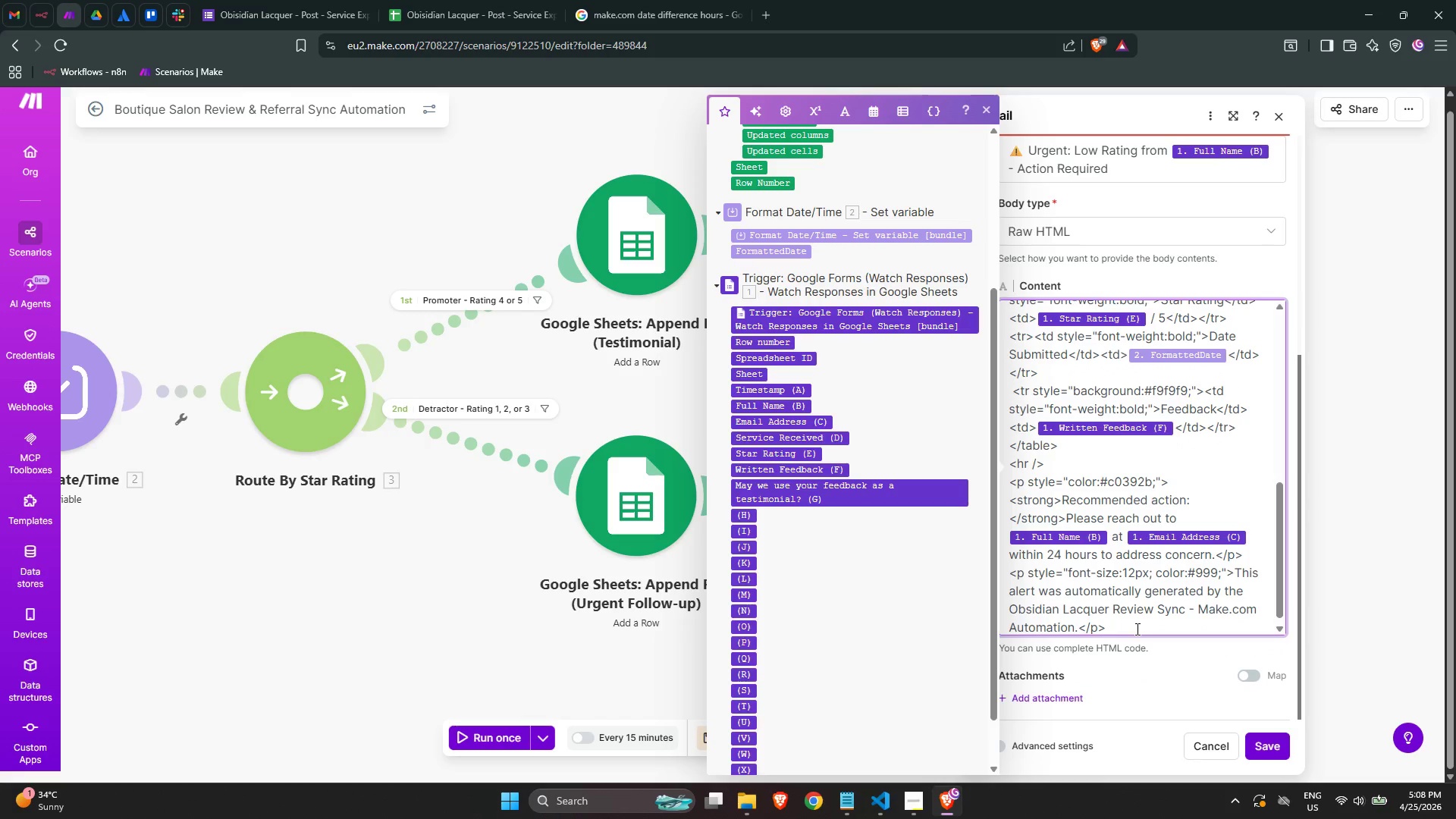 
key(Enter)
 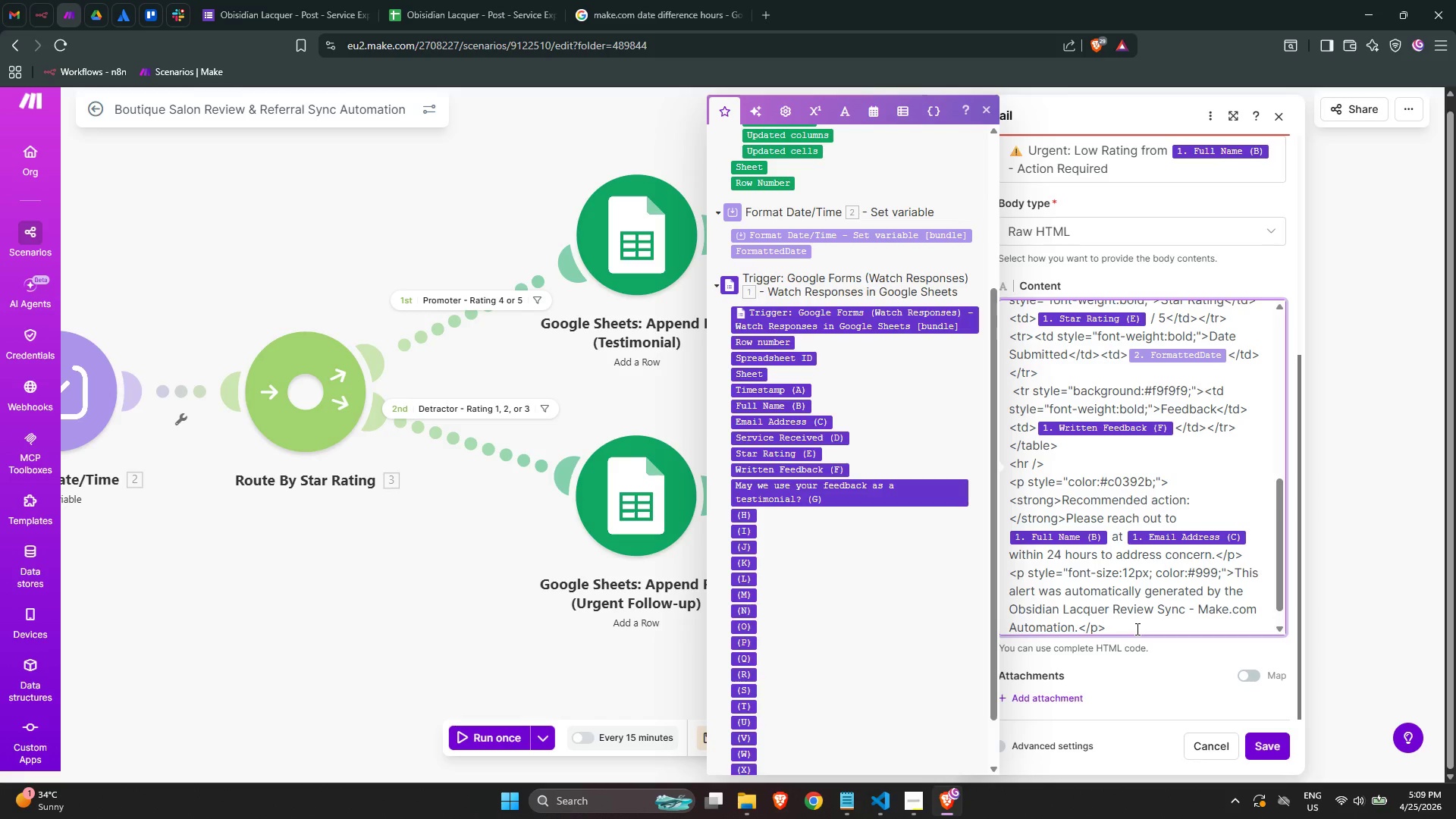 
scroll: coordinate [1153, 599], scroll_direction: down, amount: 3.0
 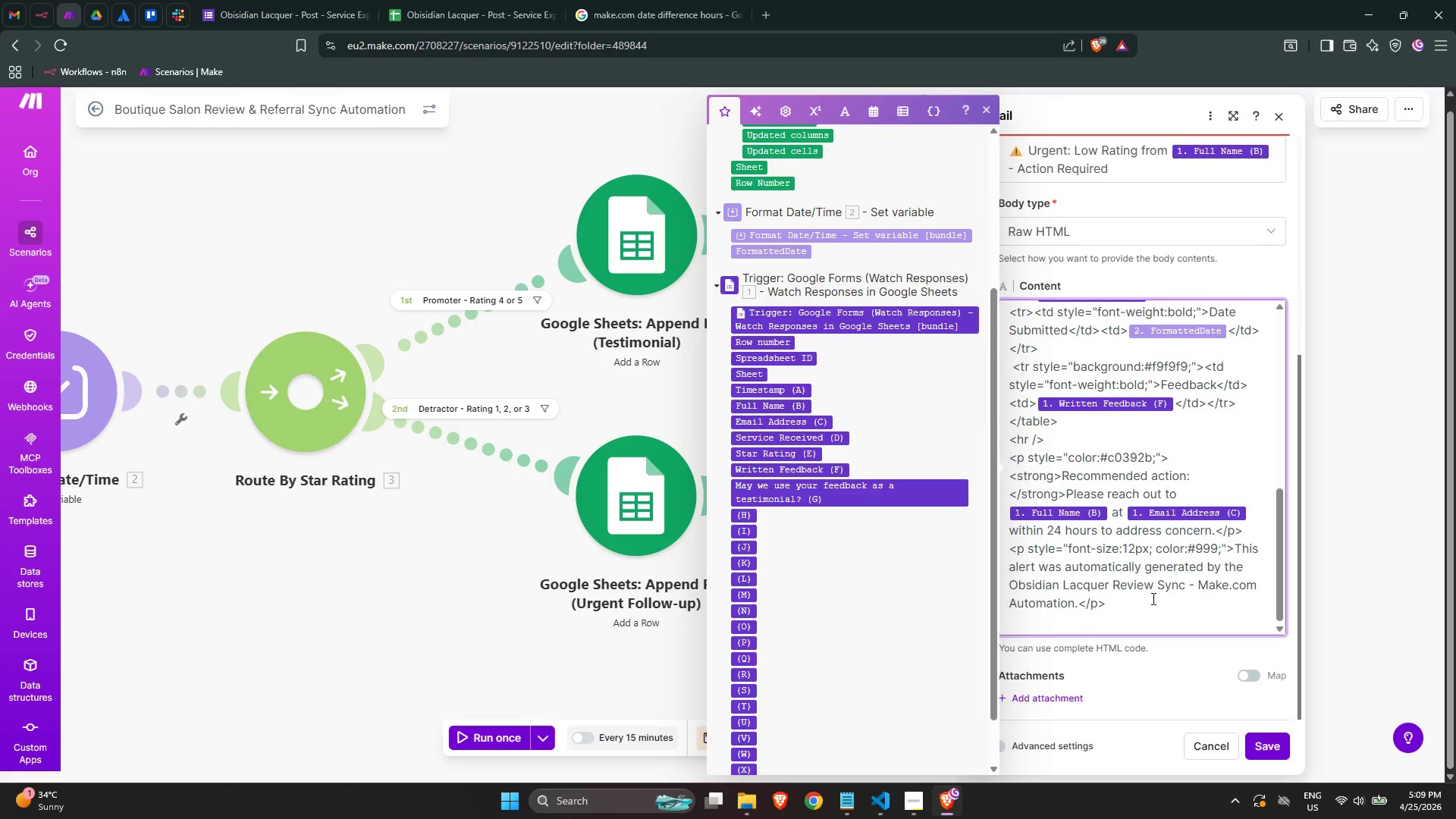 
type(</body)
key(Backspace)
key(Backspace)
key(Backspace)
key(Backspace)
key(Backspace)
type(body>)
 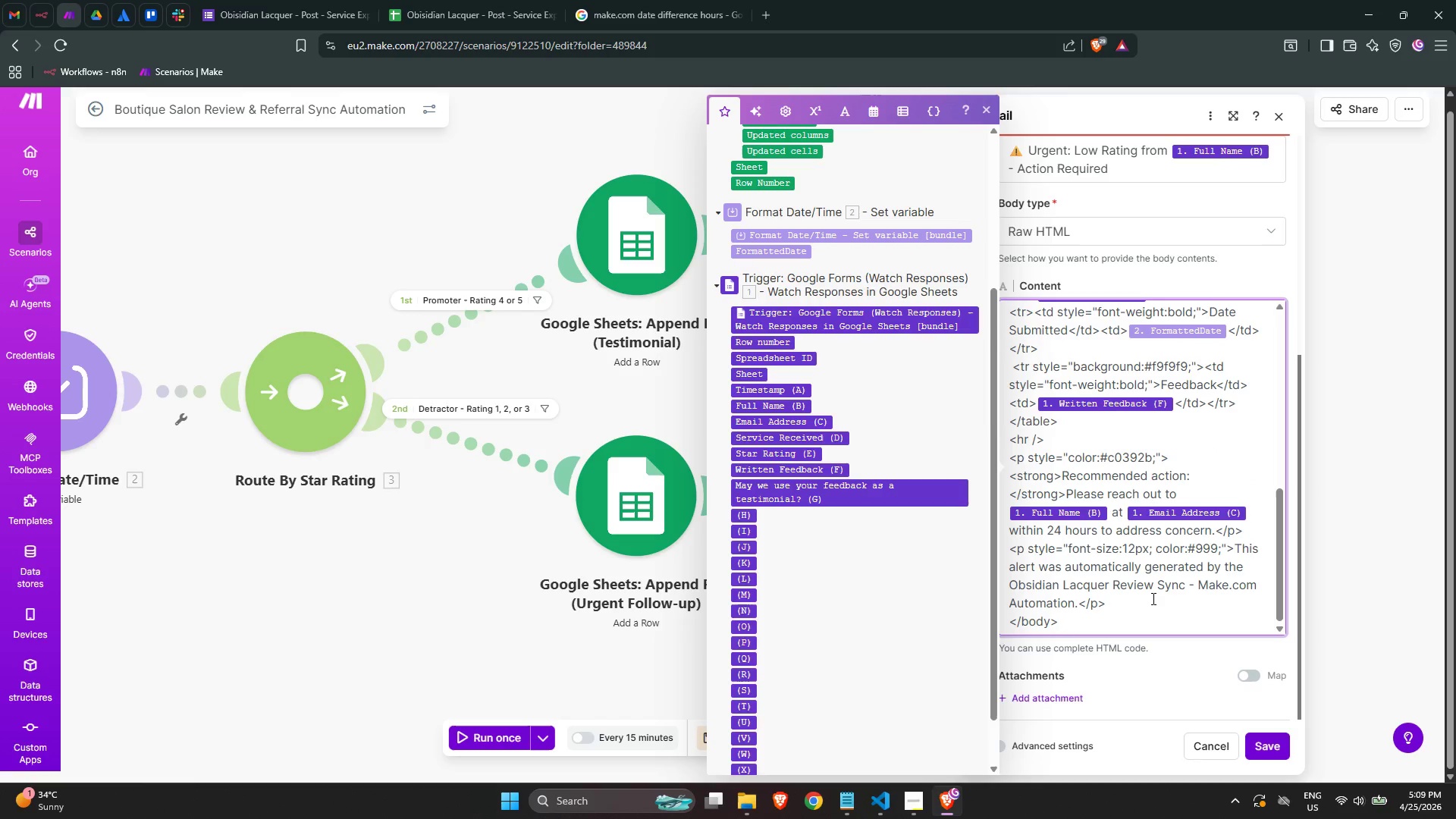 
key(Enter)
 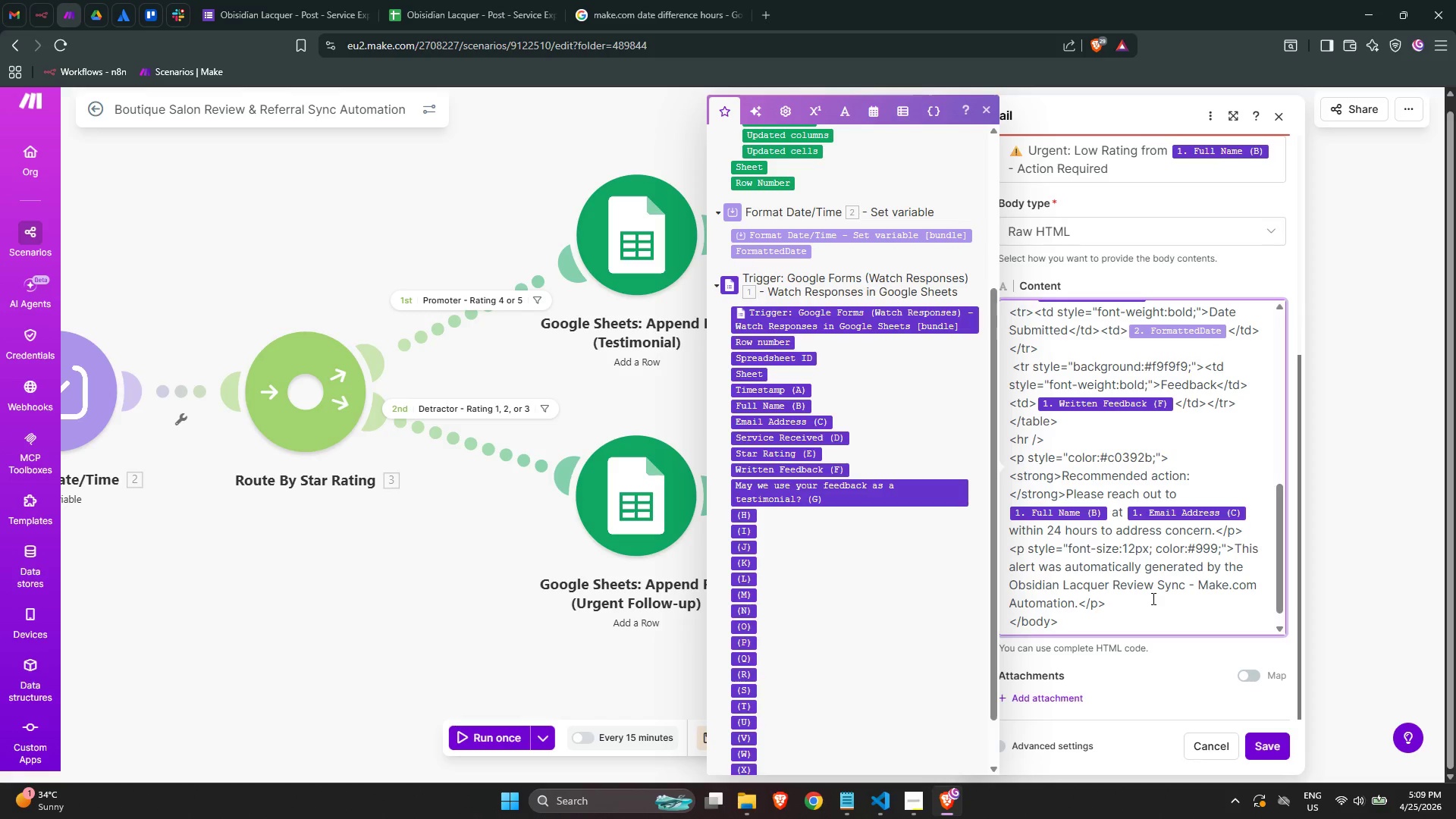 
type(</)
key(Backspace)
type(html>)
 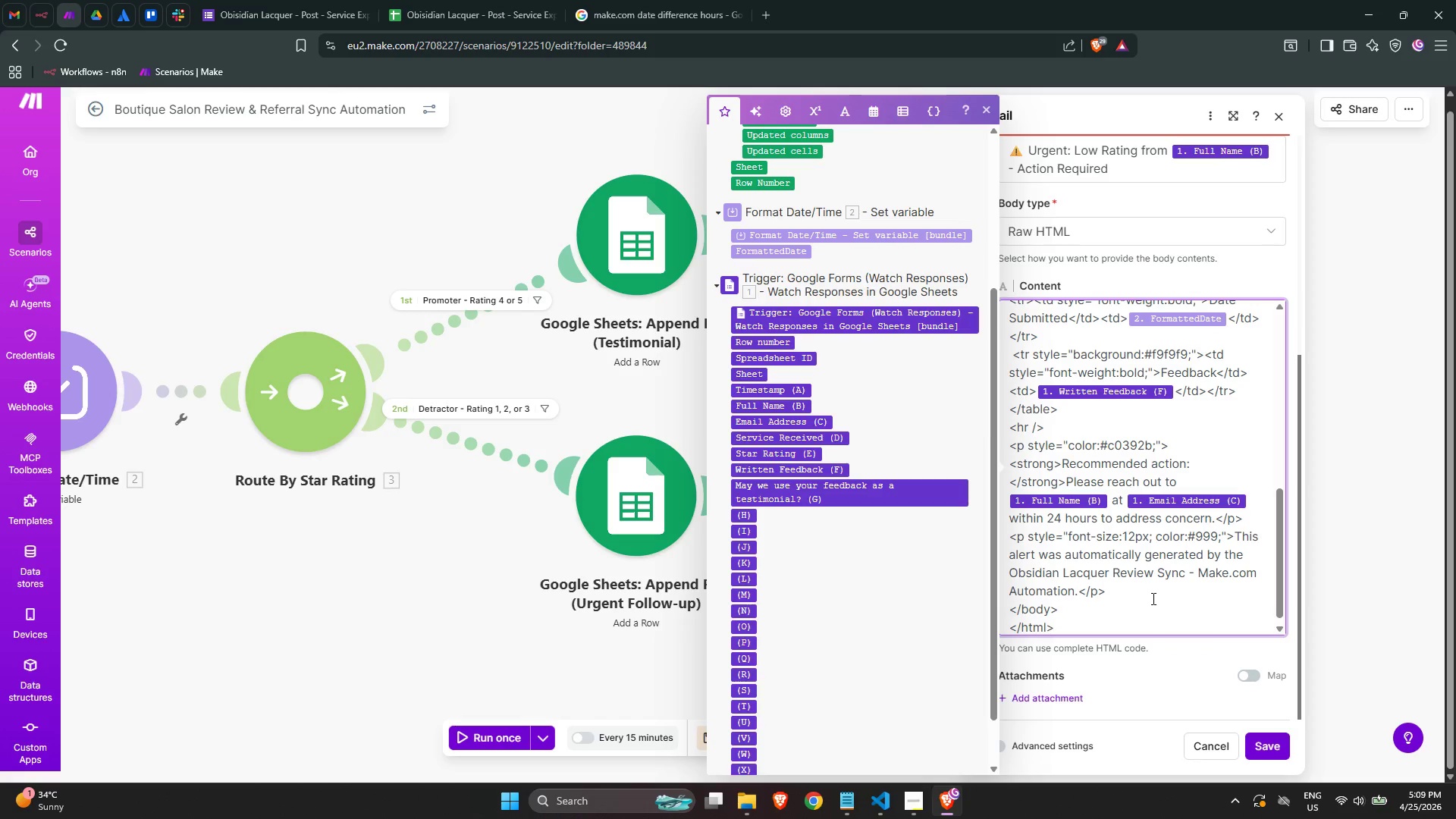 
scroll: coordinate [1117, 375], scroll_direction: up, amount: 21.0
 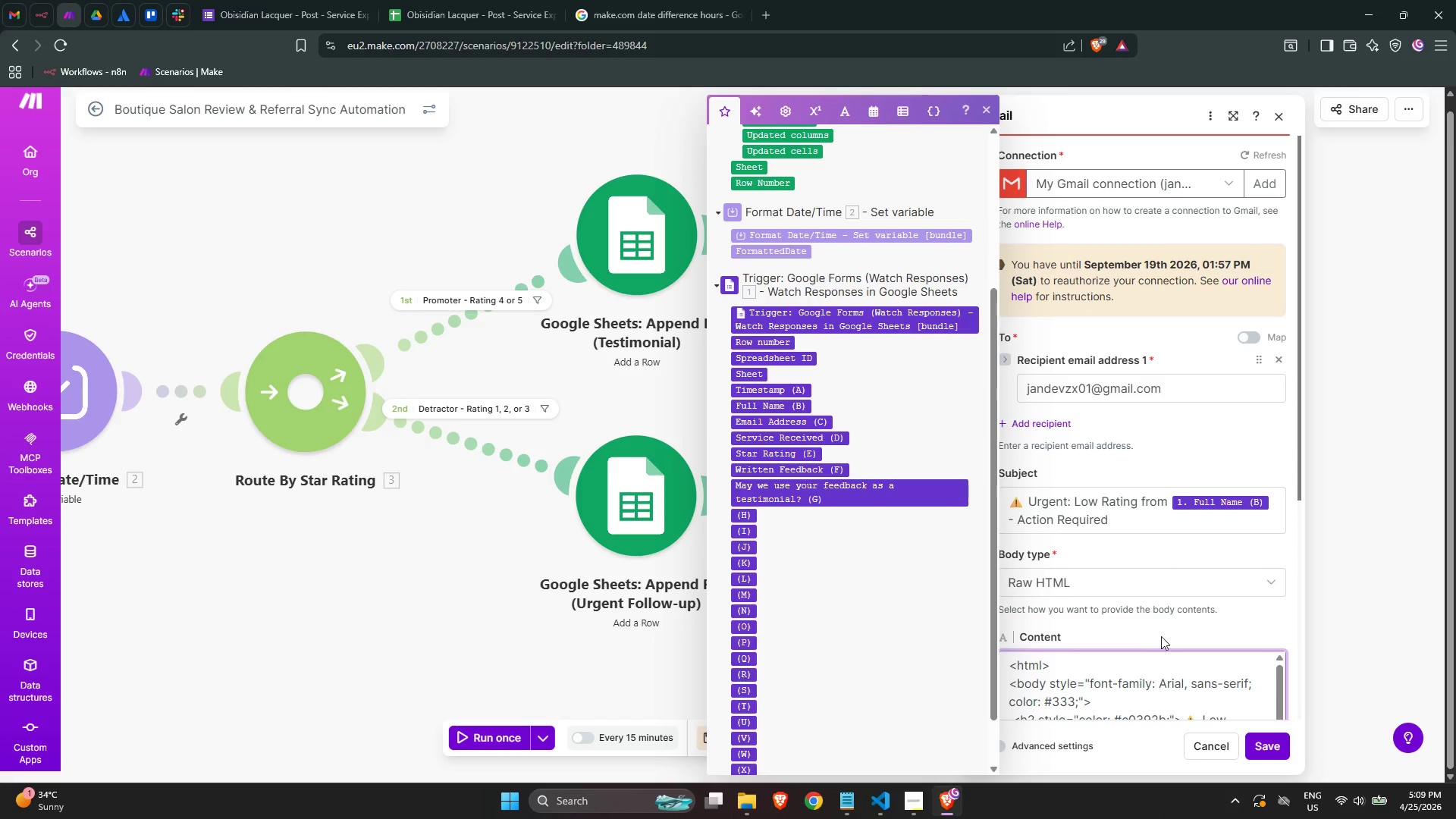 
scroll: coordinate [1249, 641], scroll_direction: down, amount: 15.0
 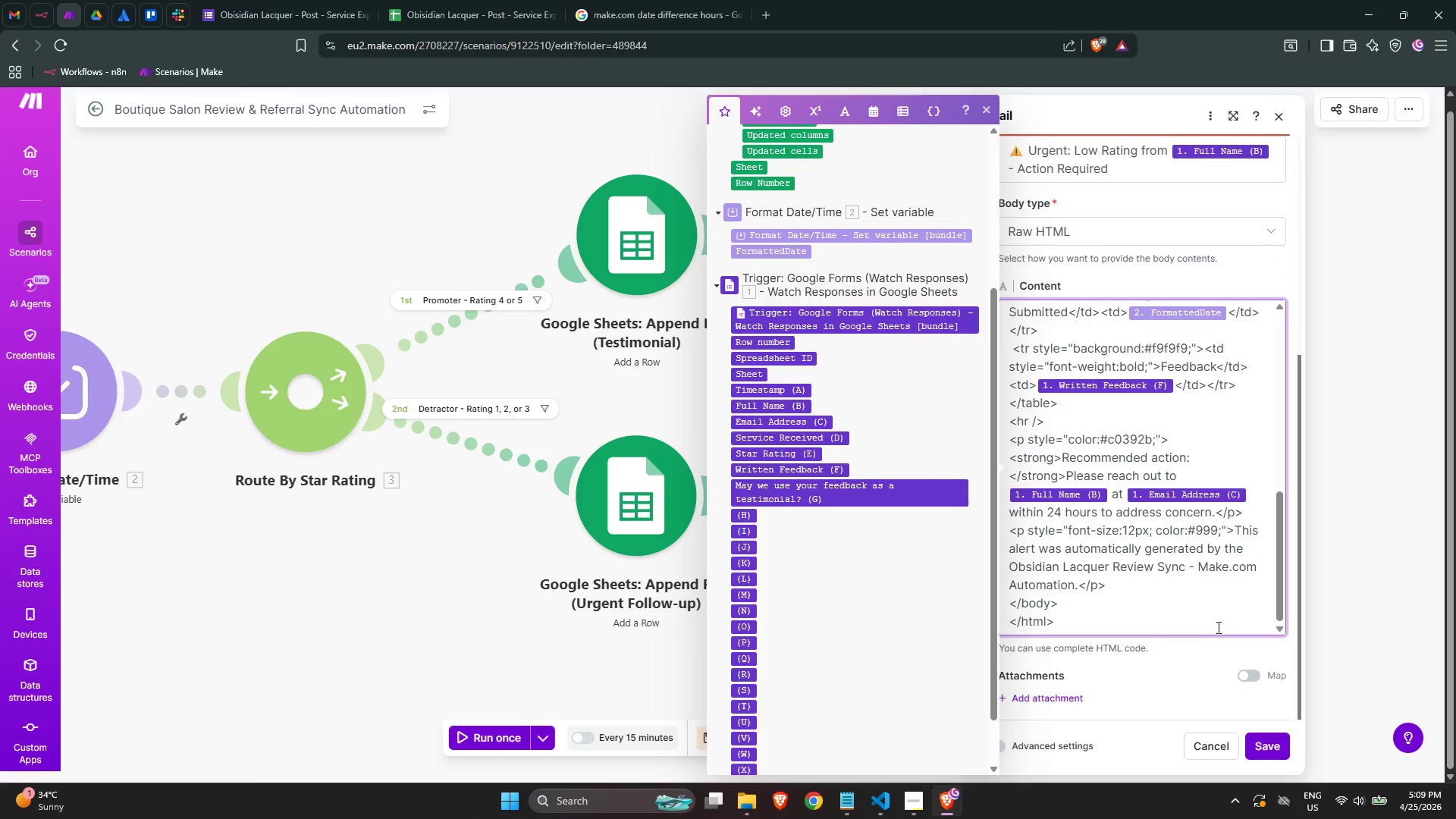 
left_click_drag(start_coordinate=[1211, 624], to_coordinate=[1216, 626])
 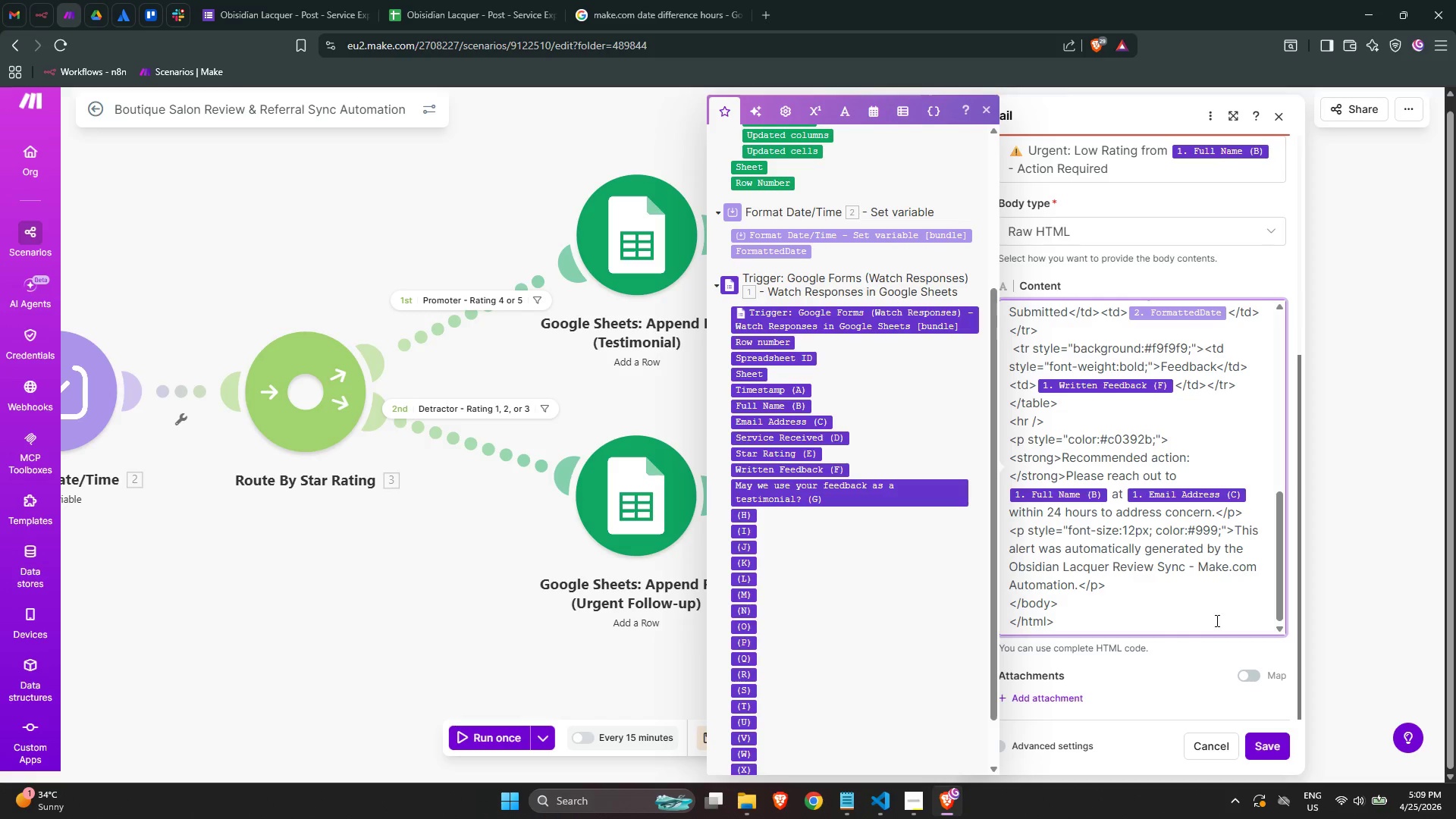 
key(Control+A)
 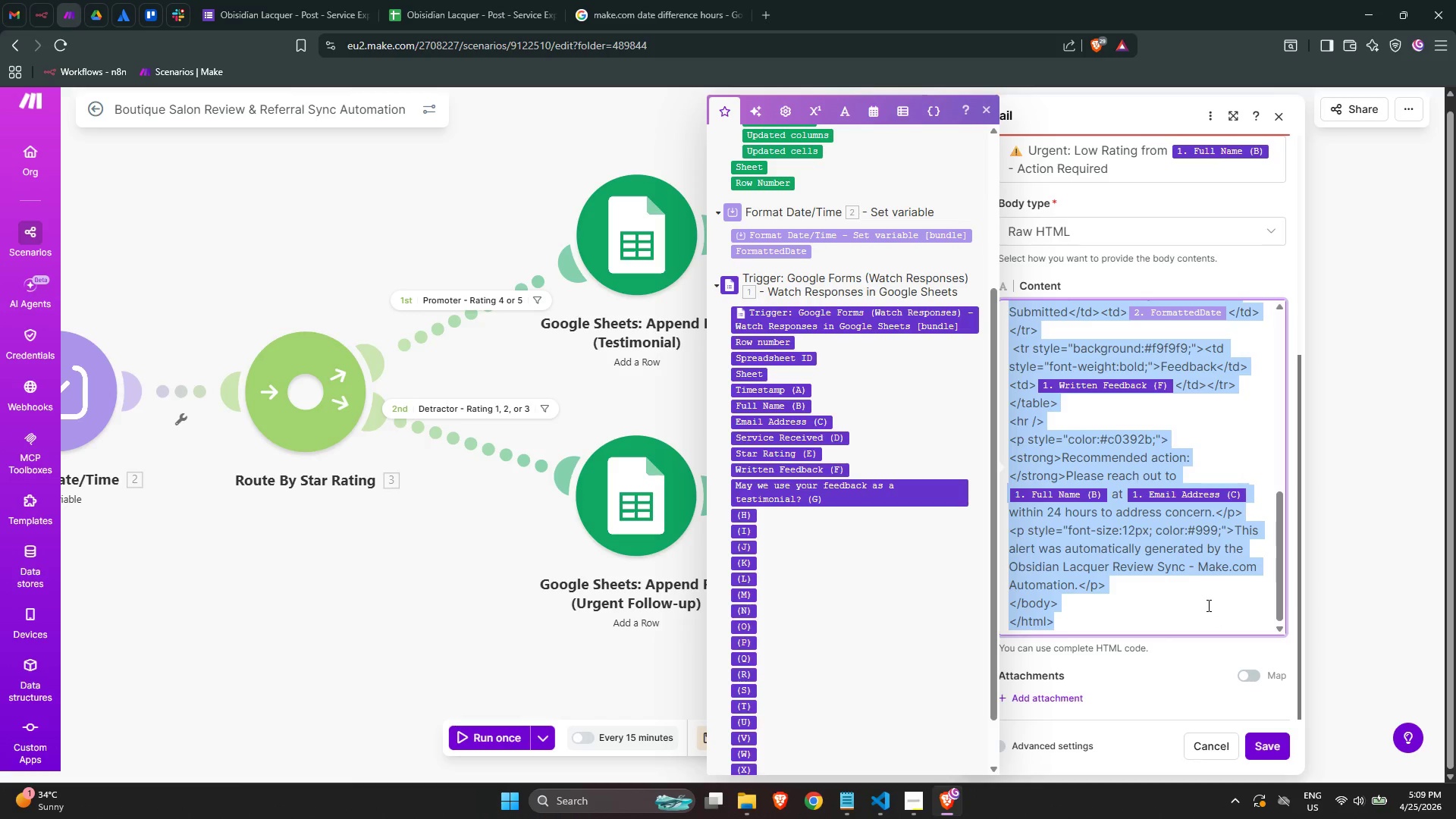 
key(Control+C)
 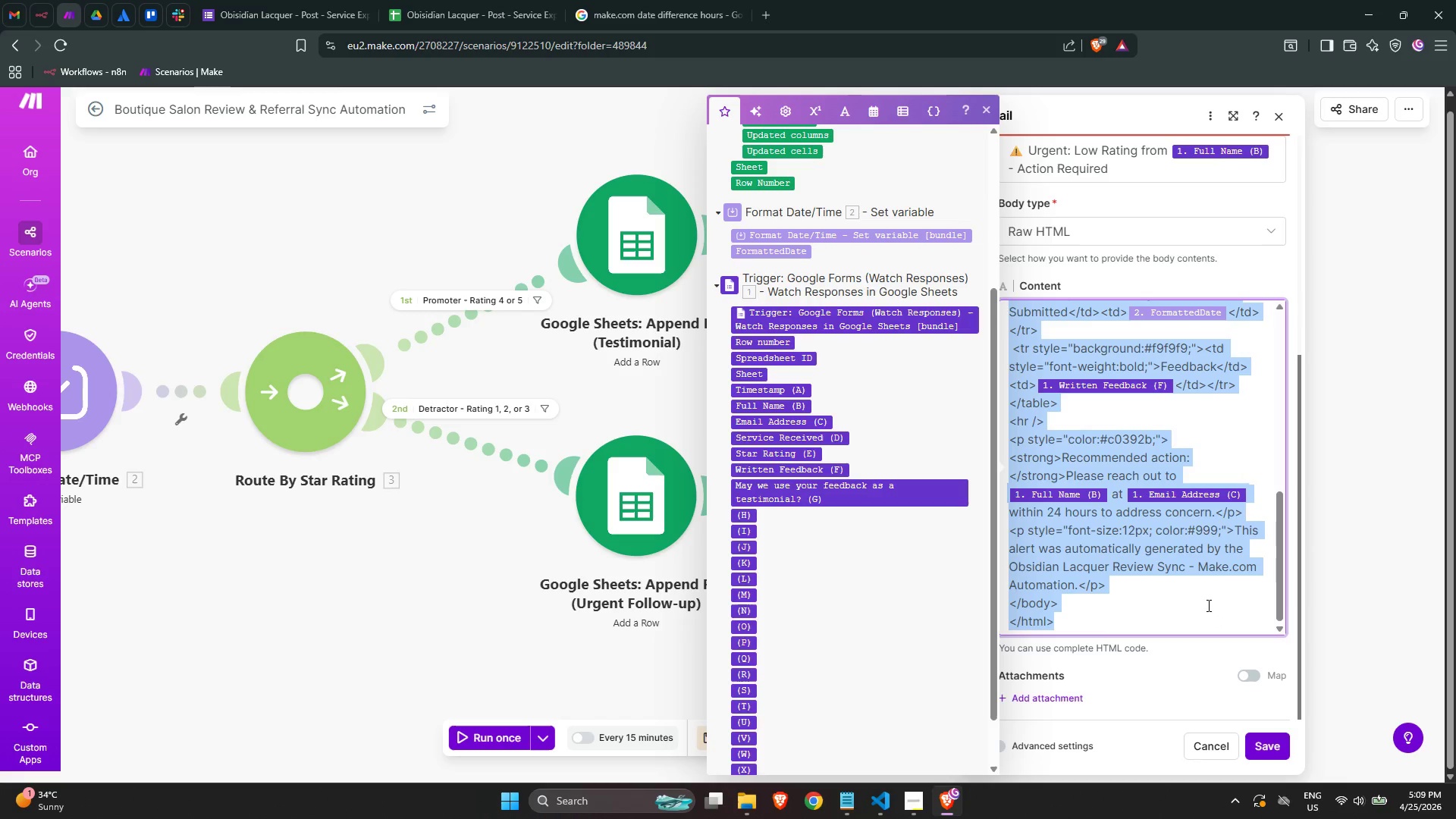 
key(Control+C)
 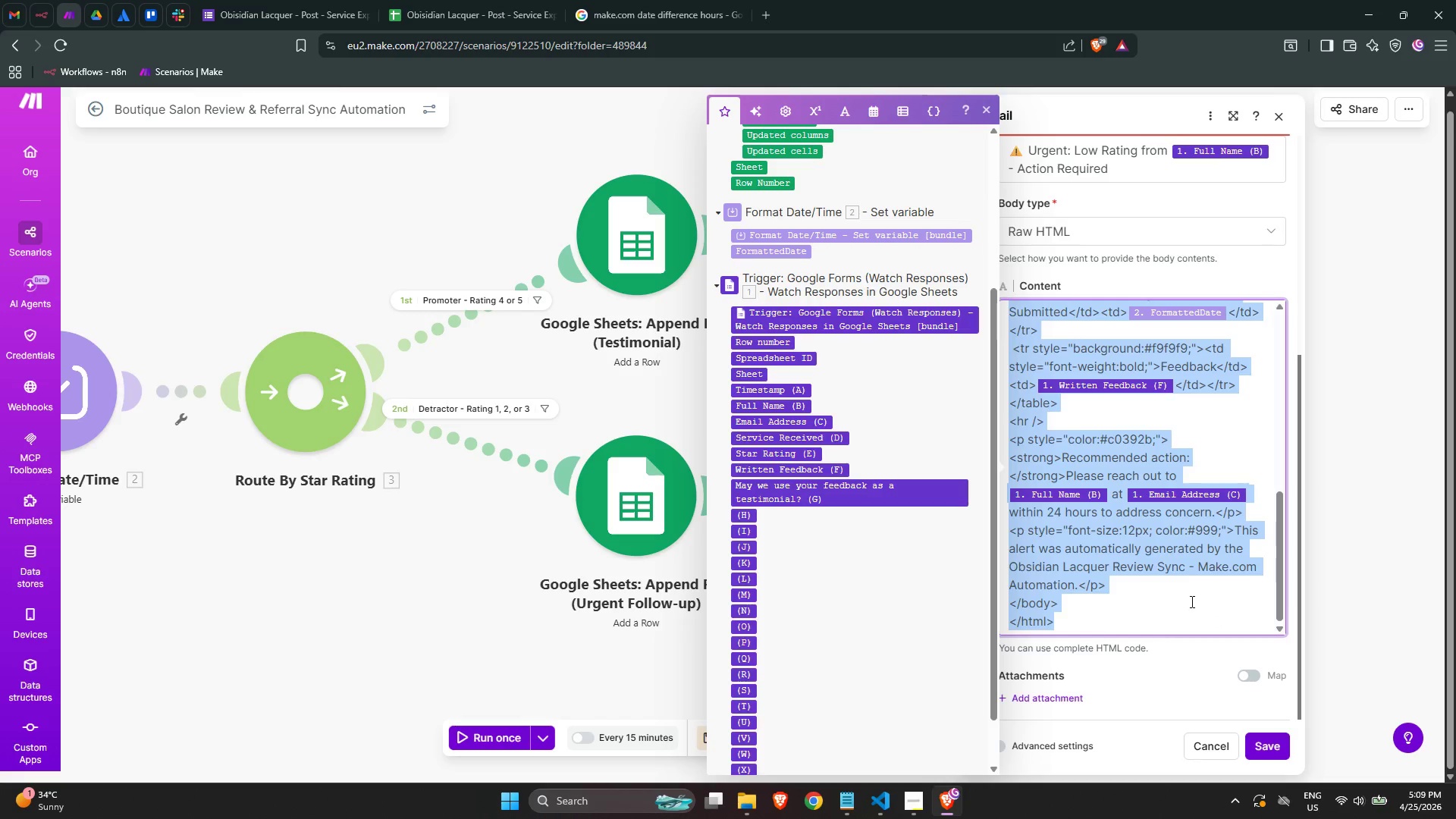 
left_click([1191, 601])
 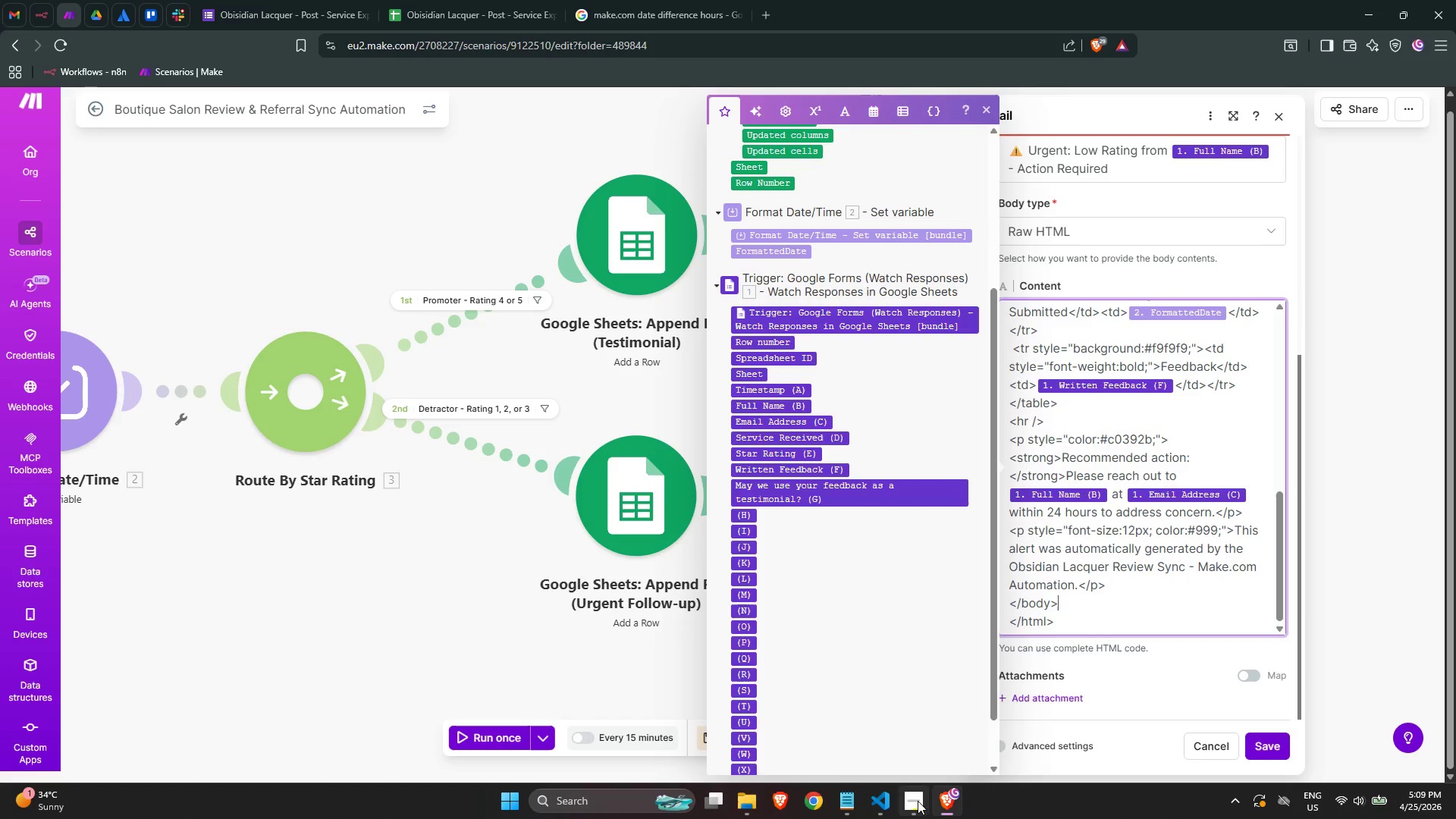 
left_click([883, 803])
 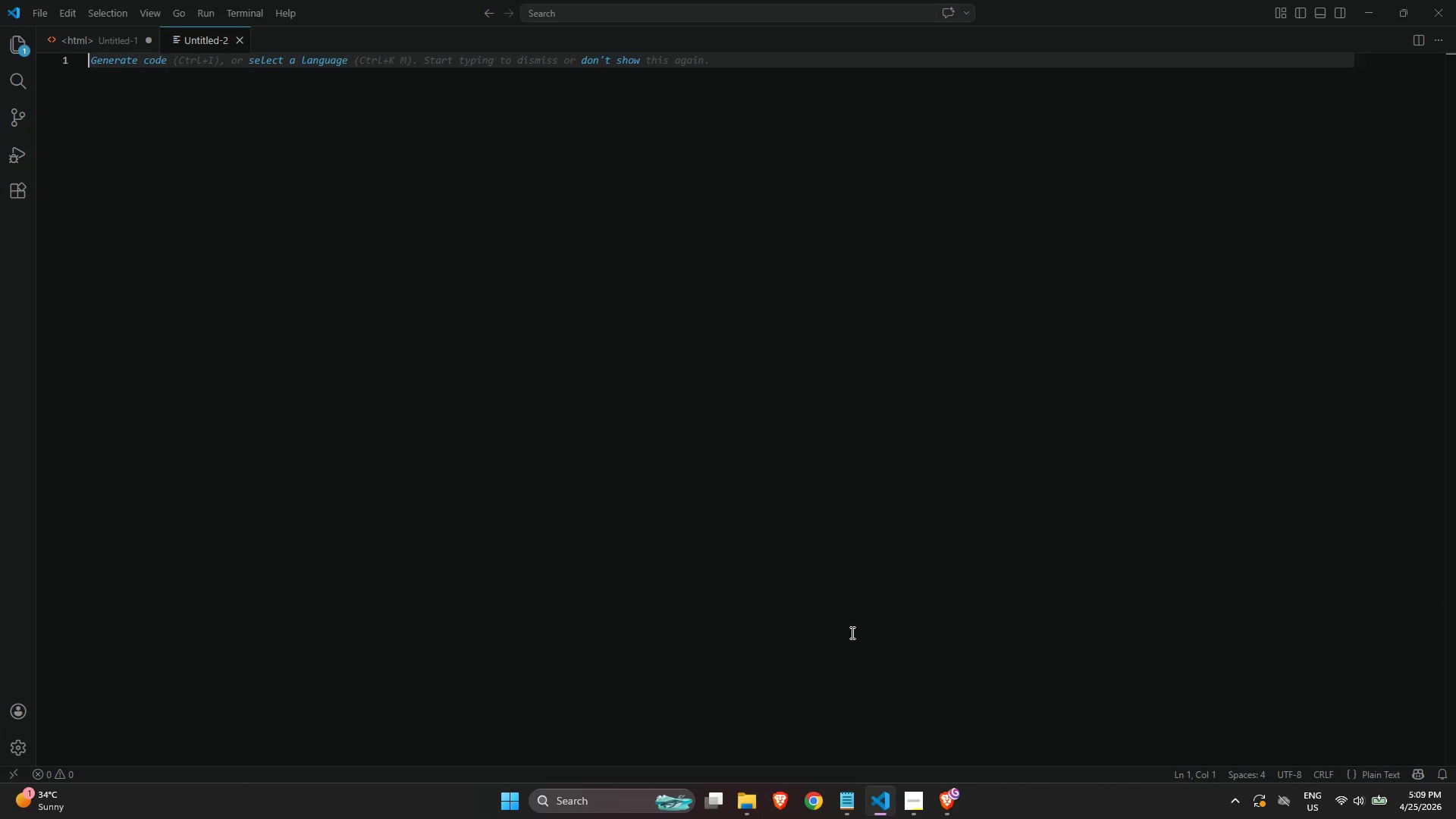 
key(Control+ControlLeft)
 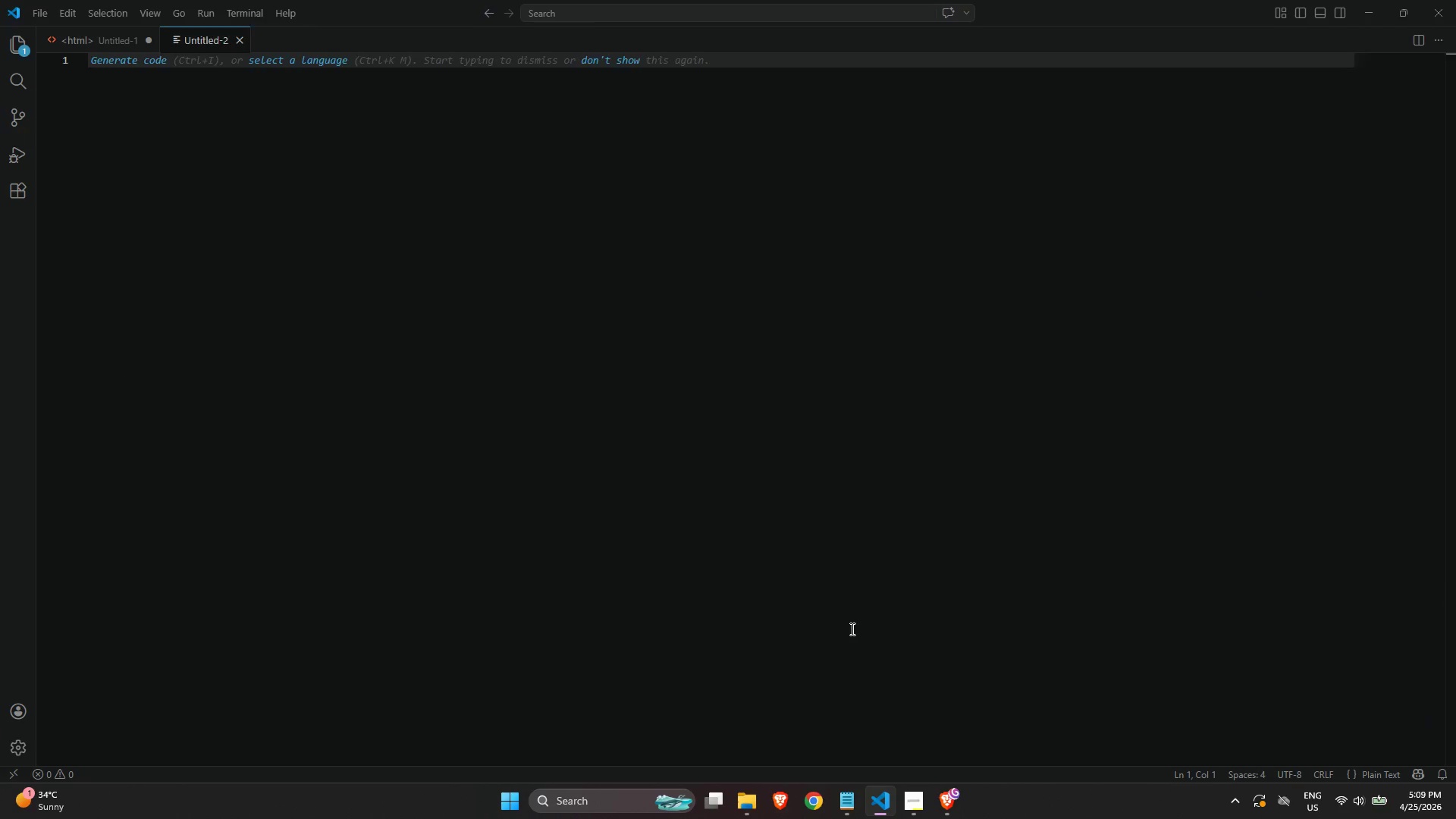 
key(Control+V)
 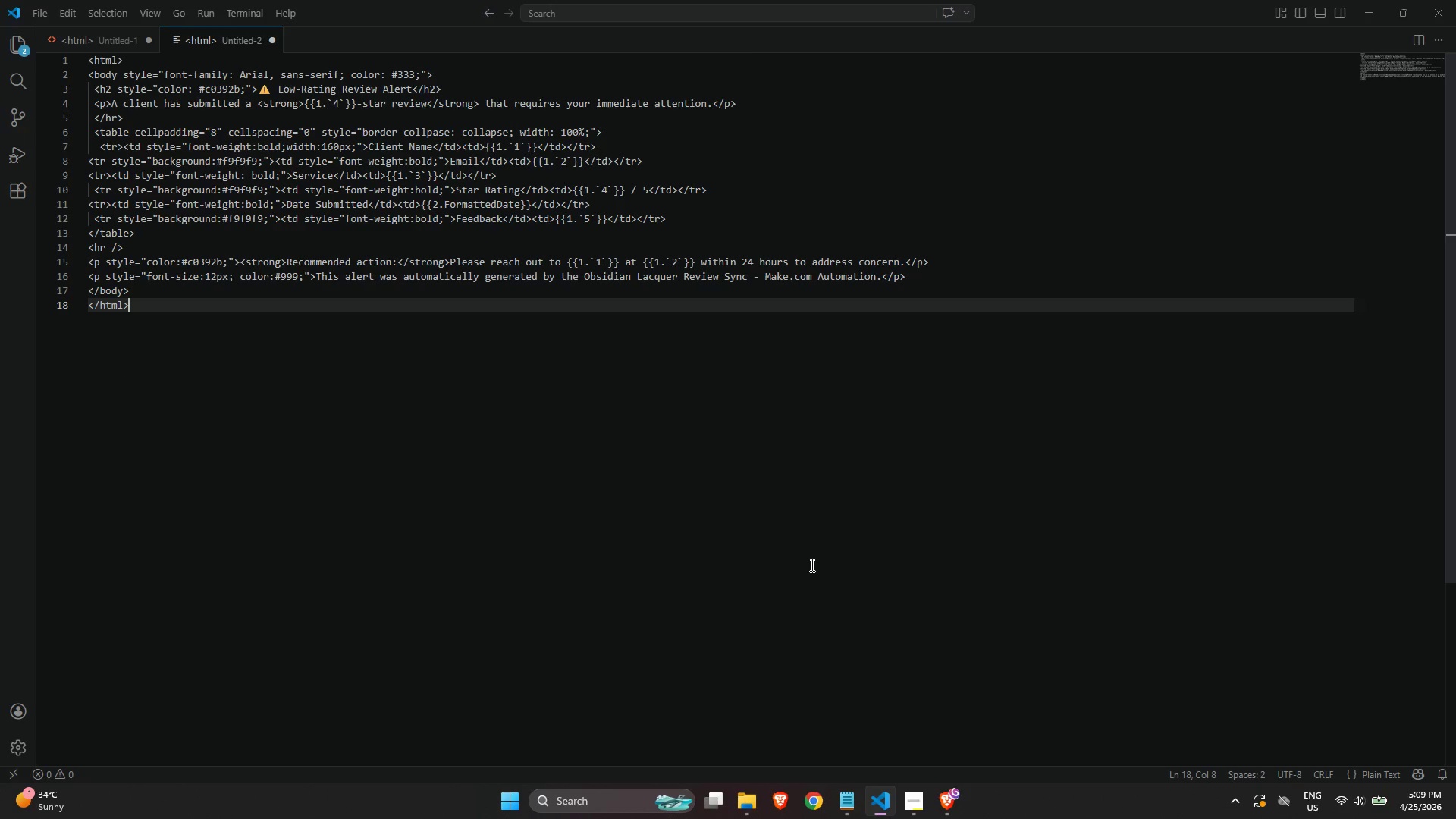 
scroll: coordinate [810, 564], scroll_direction: up, amount: 1.0
 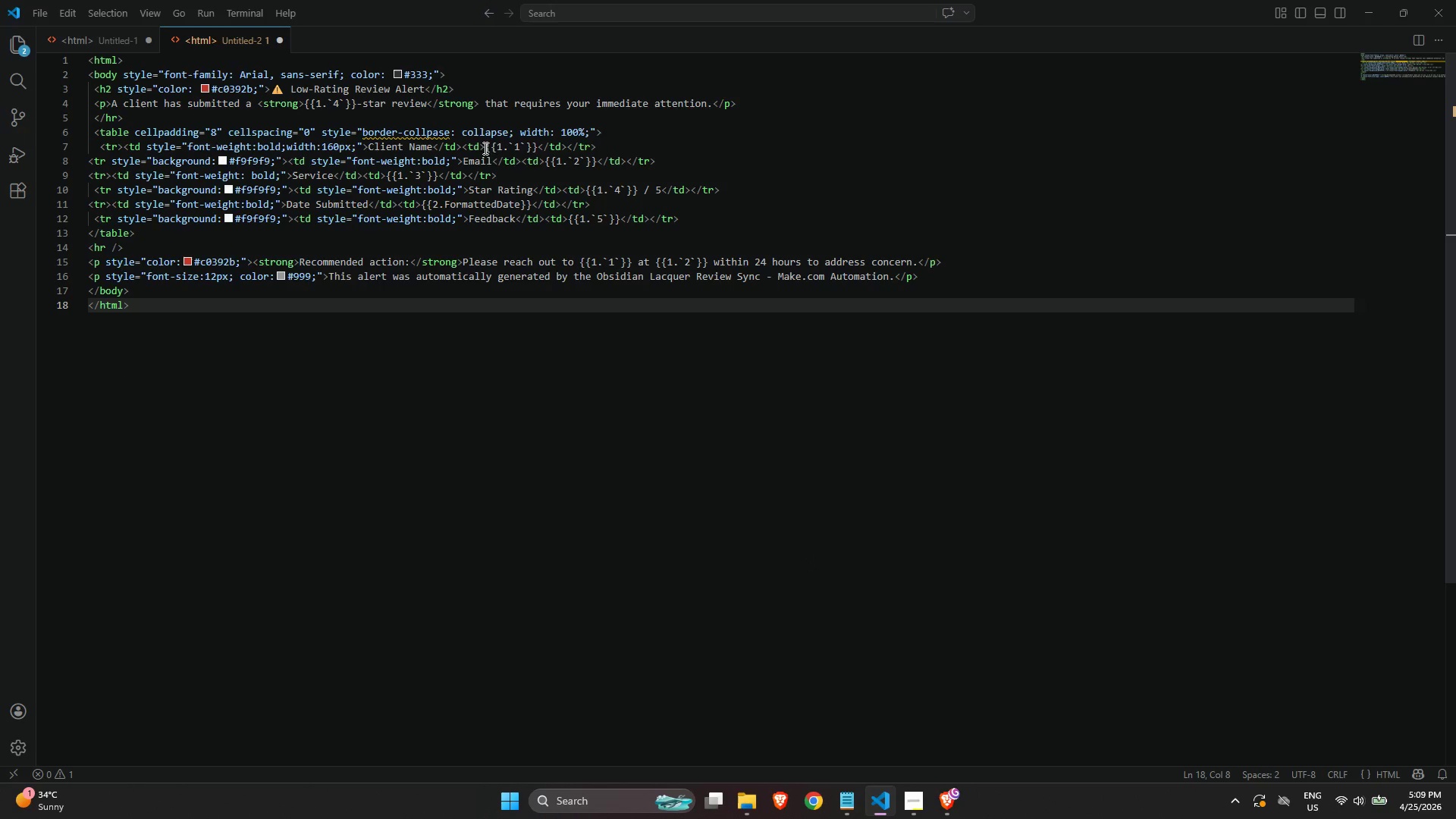 
left_click([455, 137])
 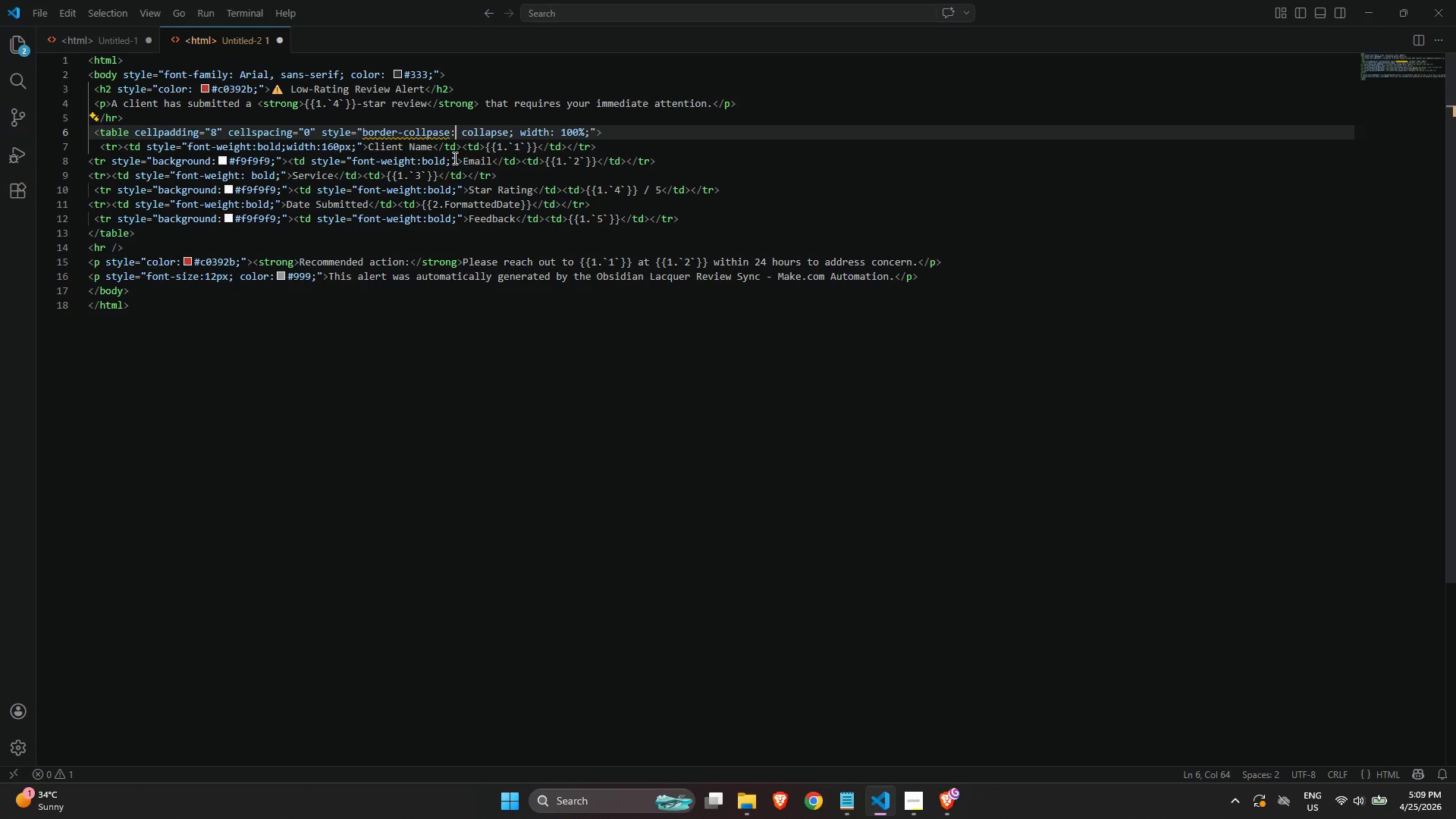 
left_click([426, 135])
 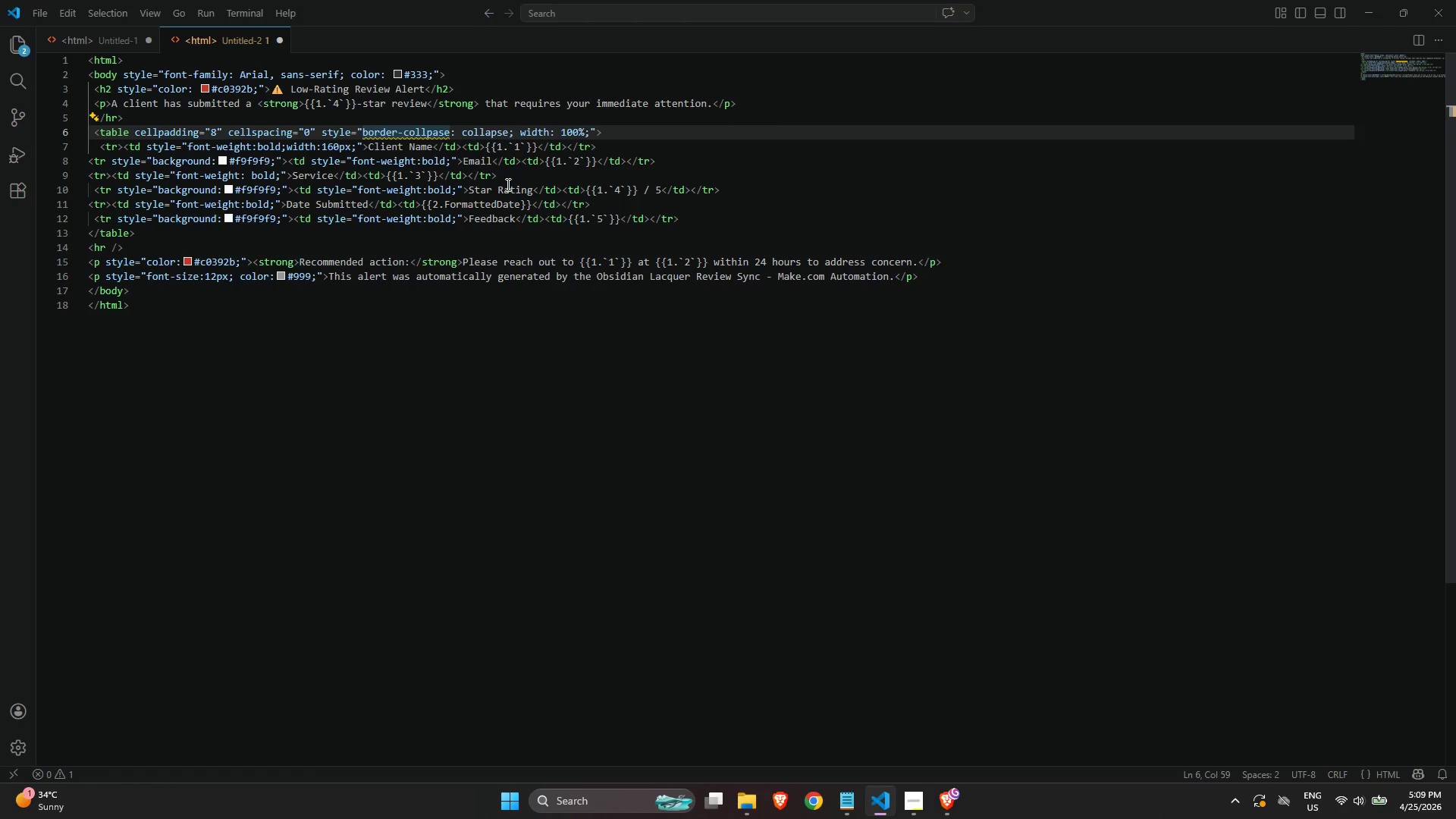 
key(Control+A)
 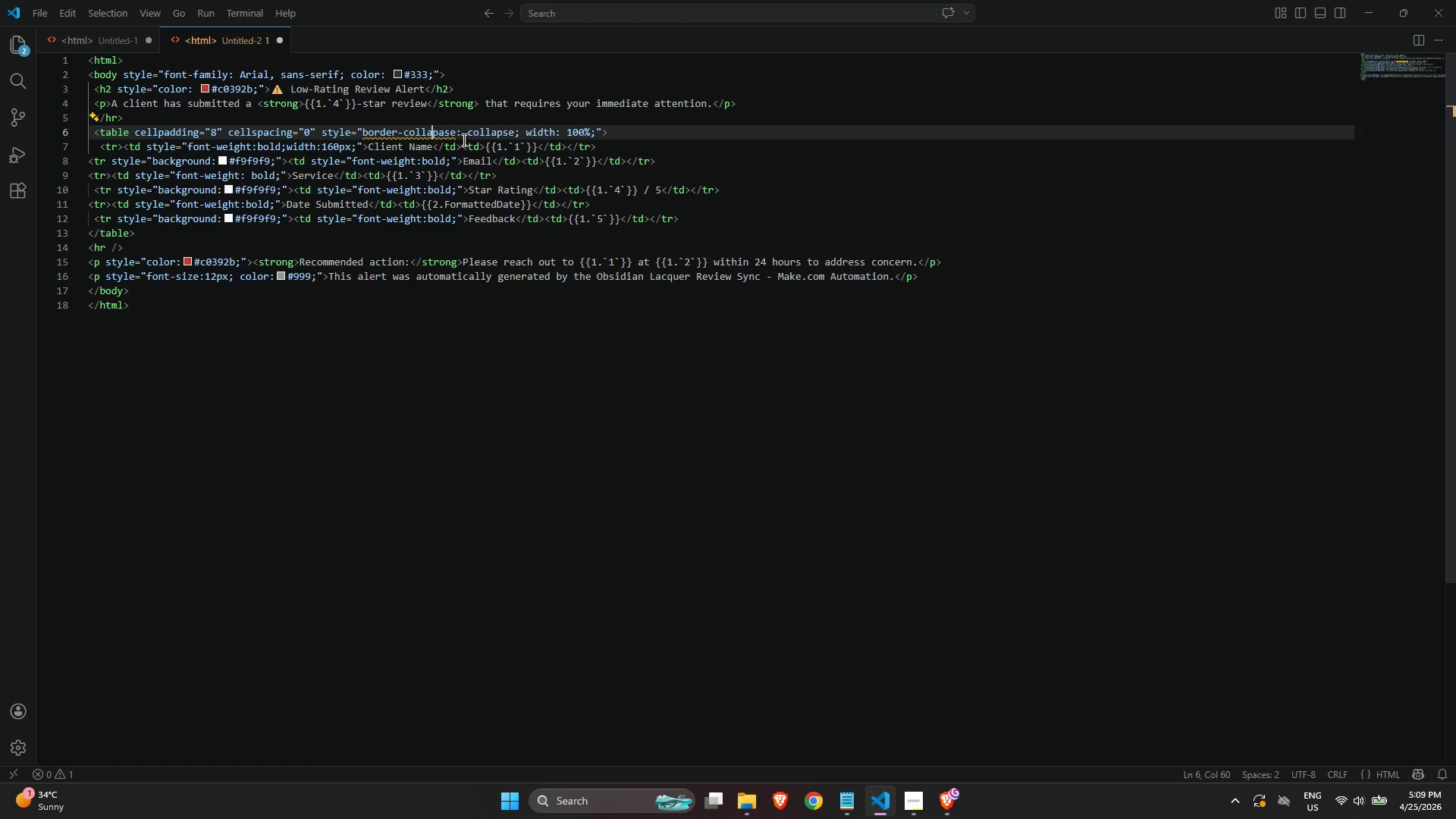 
wait(7.31)
 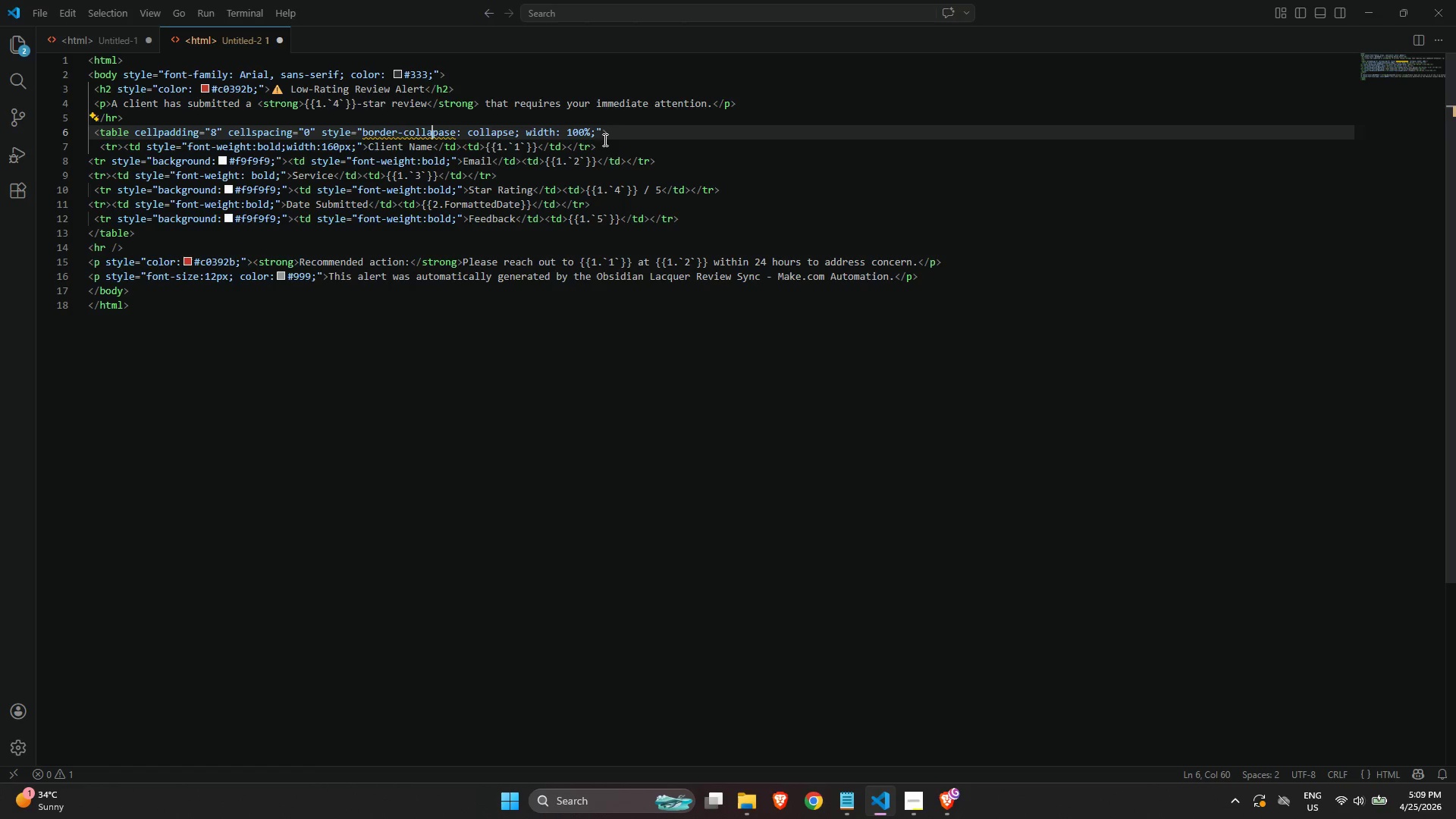 
left_click([444, 130])
 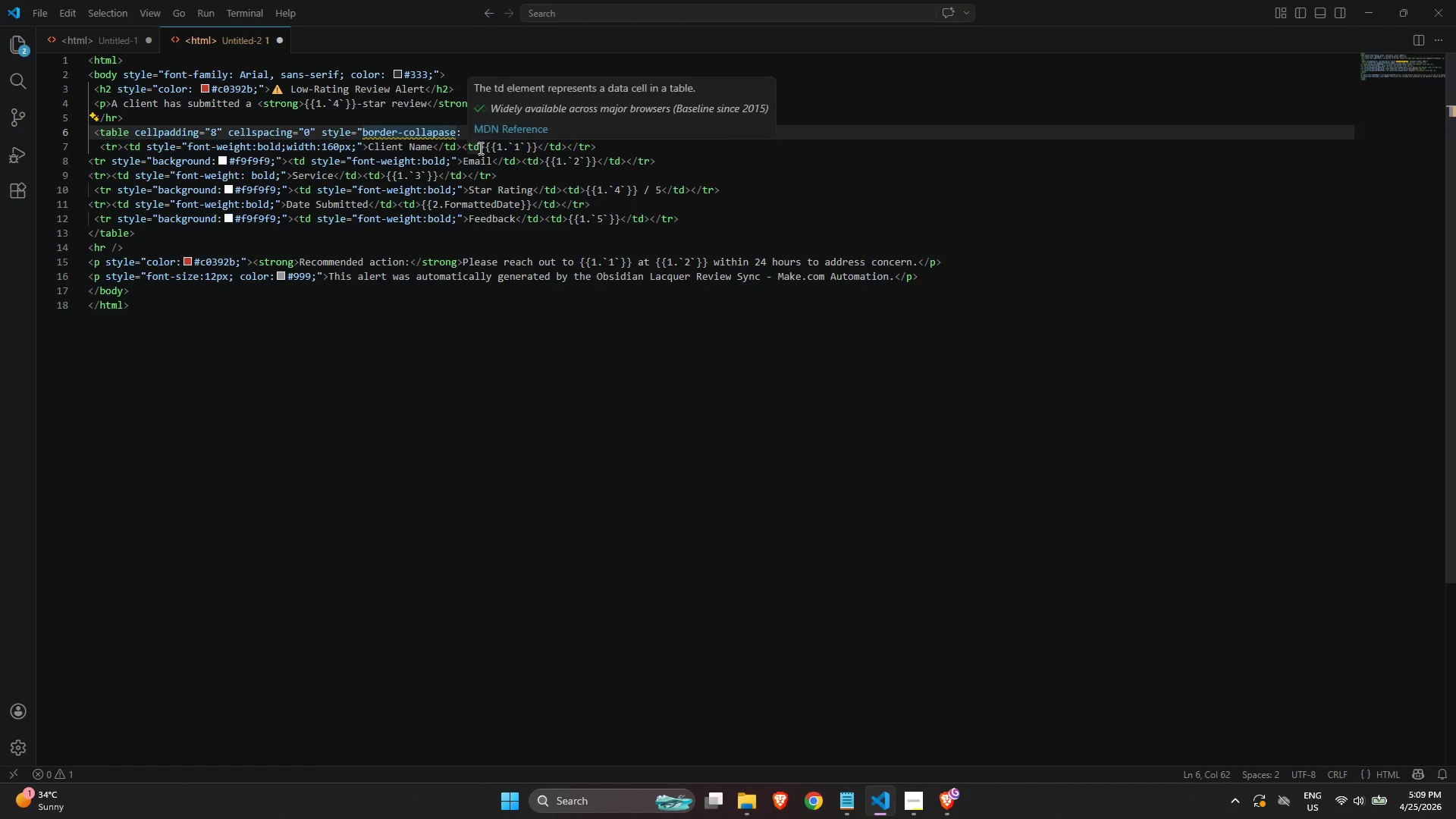 
key(Control+Backspace)
 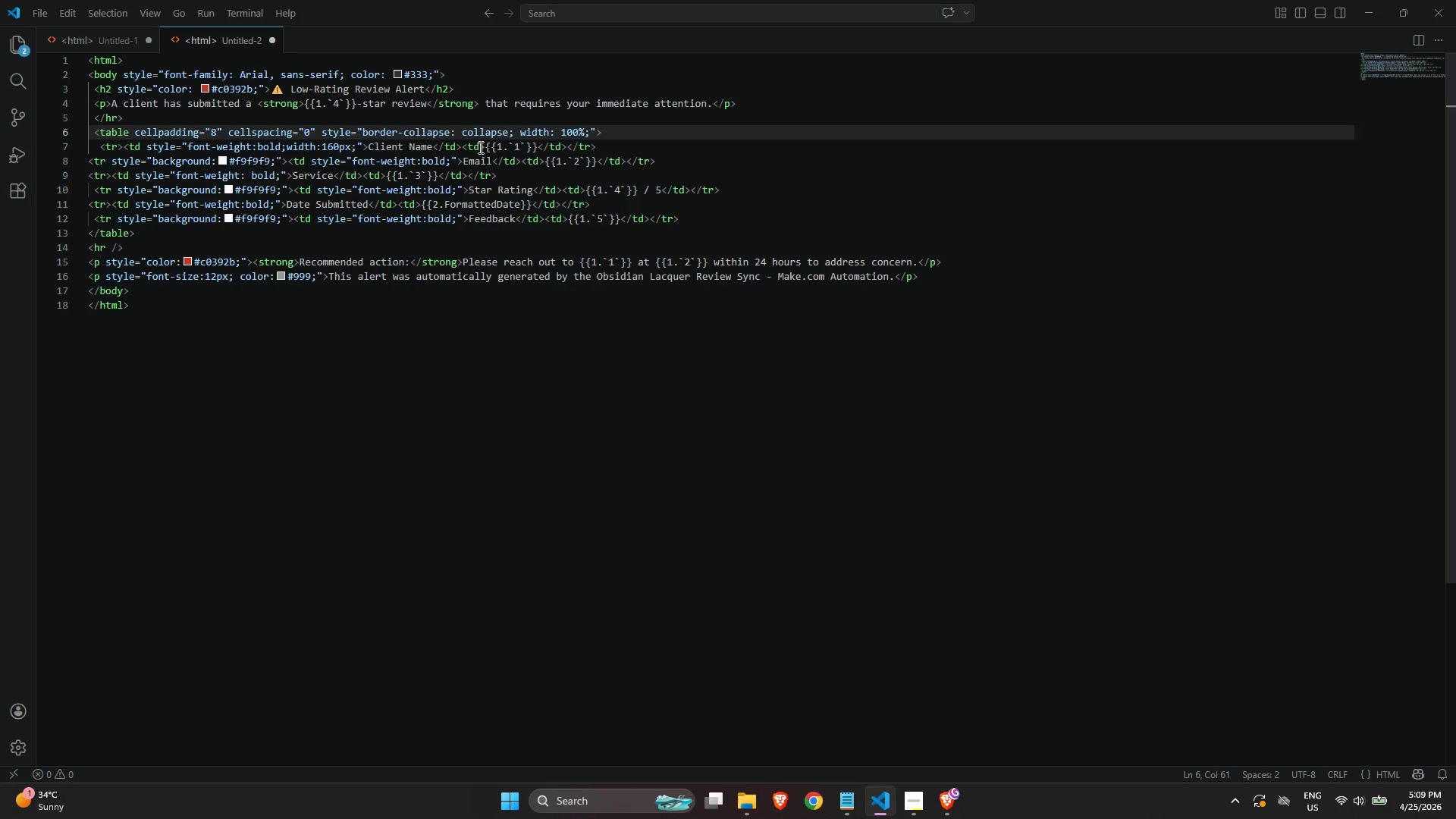 
left_click([510, 209])
 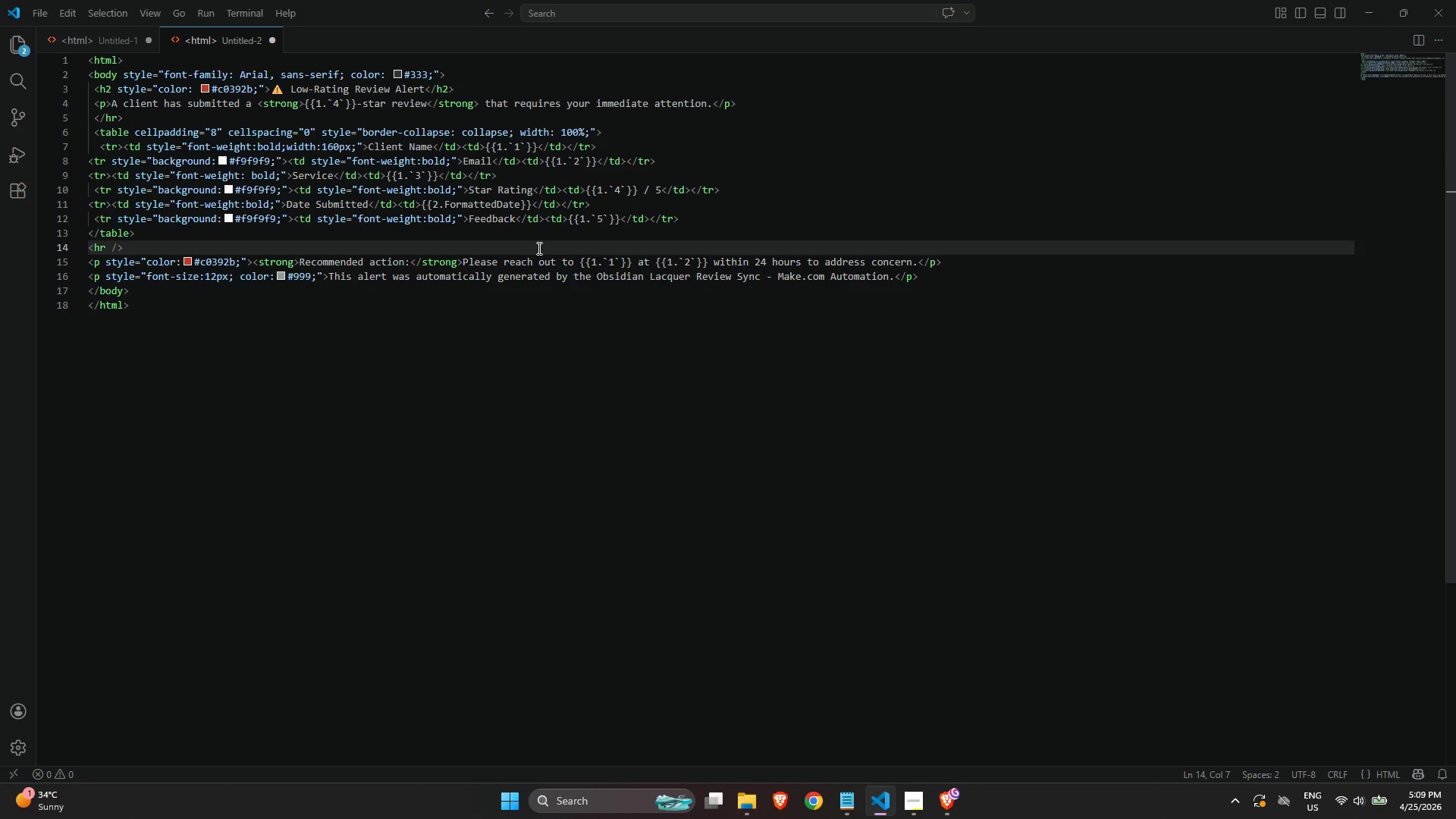 
key(Control+A)
 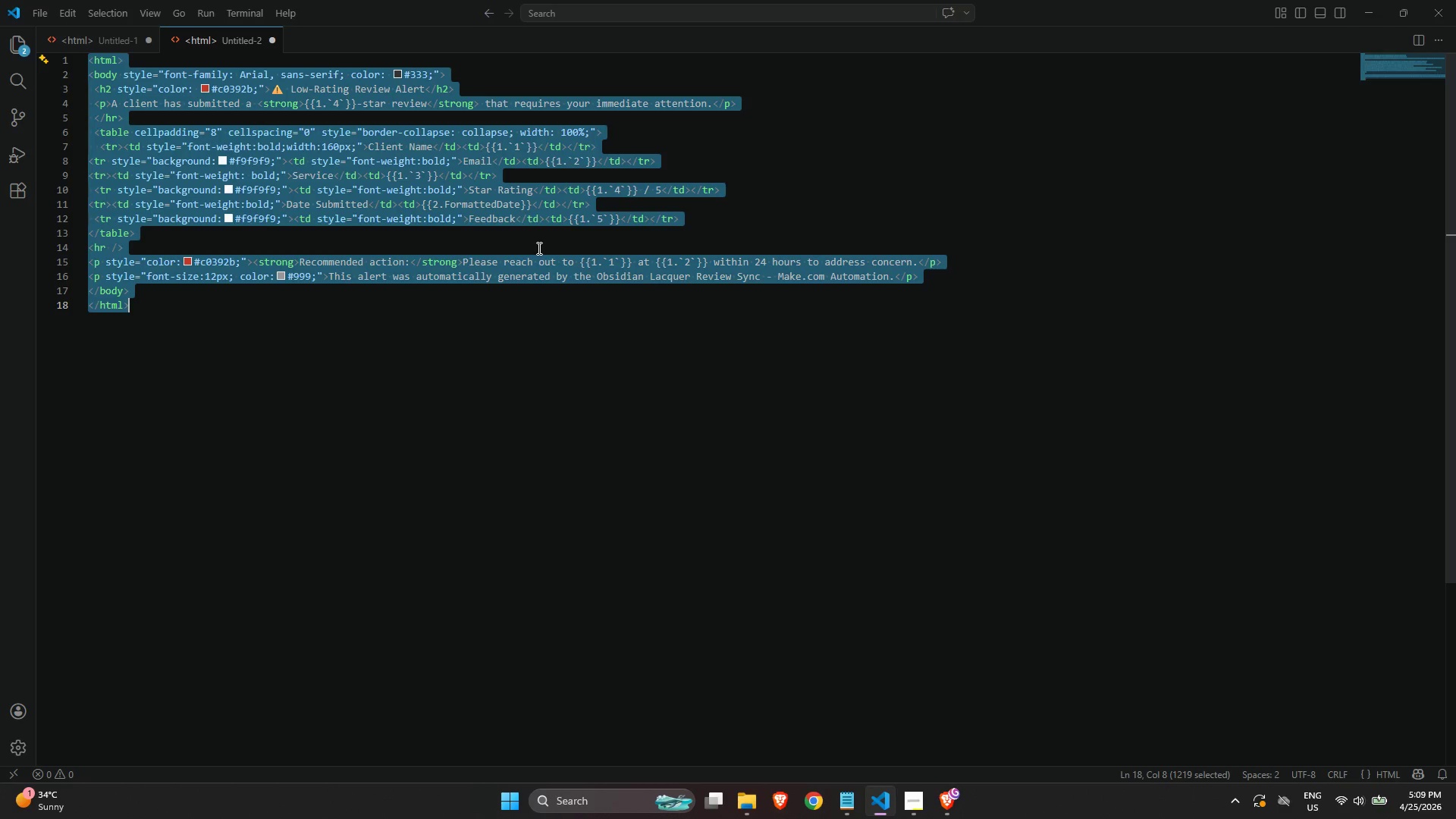 
key(Control+C)
 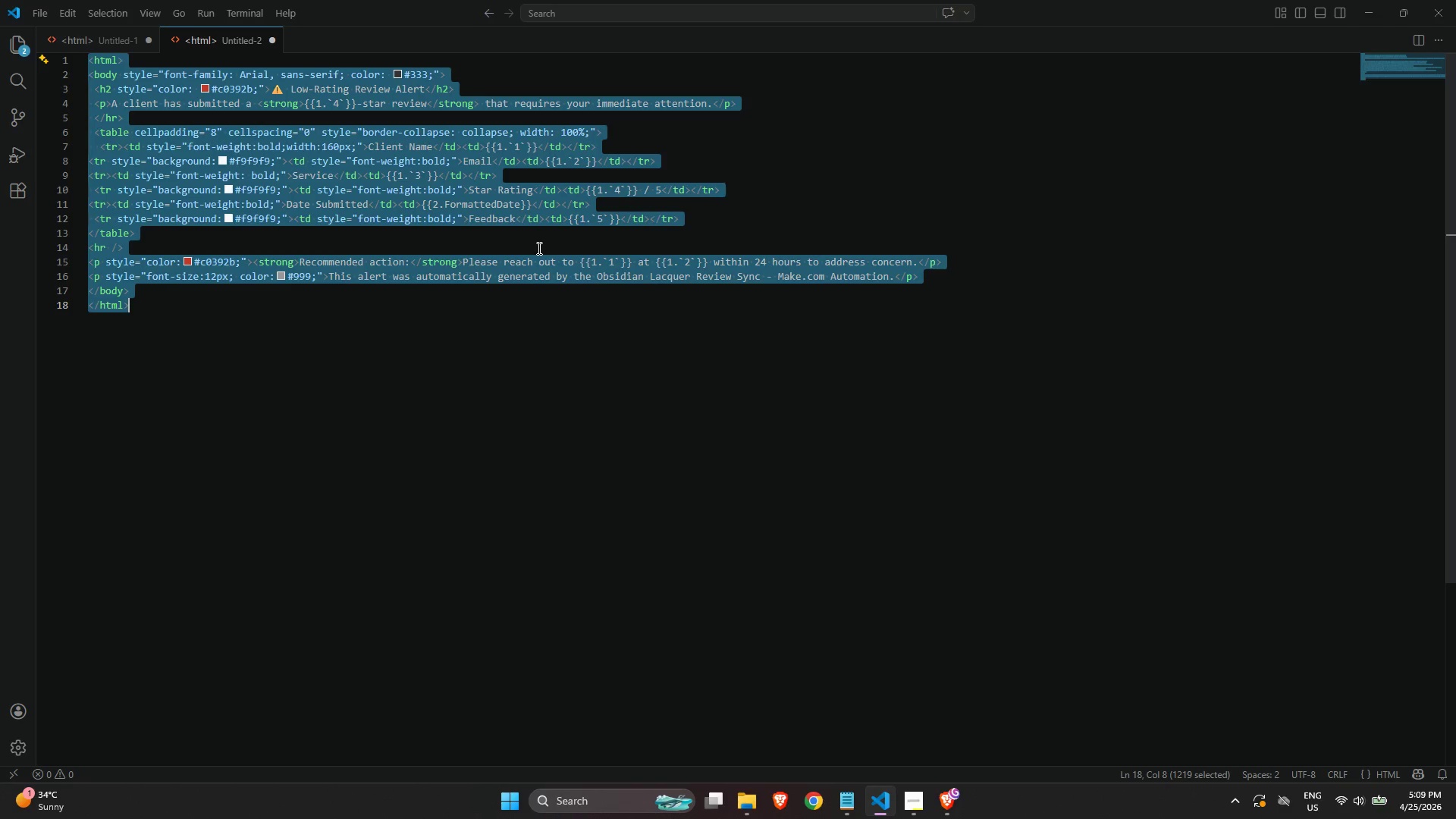 
hold_key(key=C, duration=0.33)
 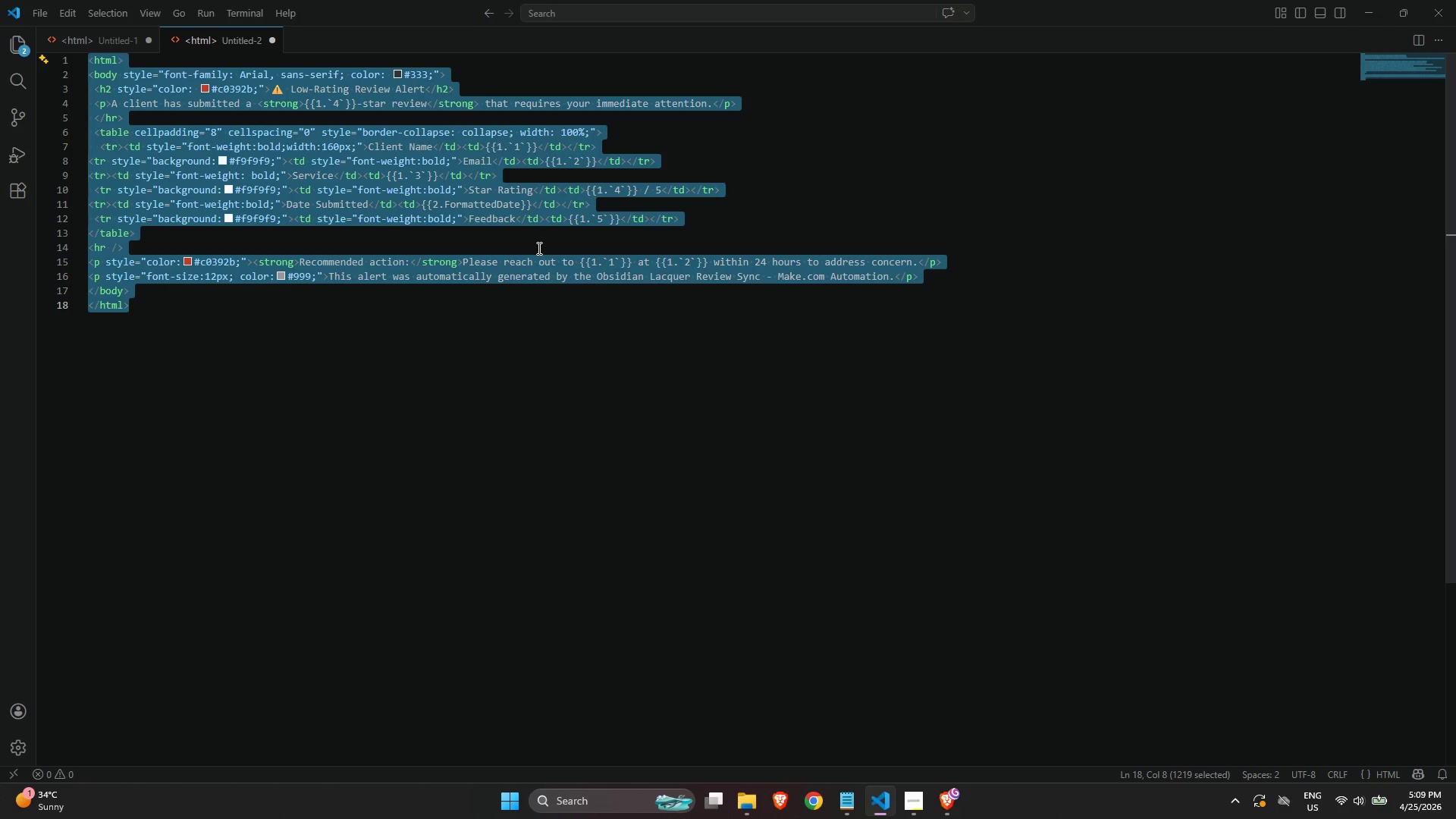 
key(Control+C)
 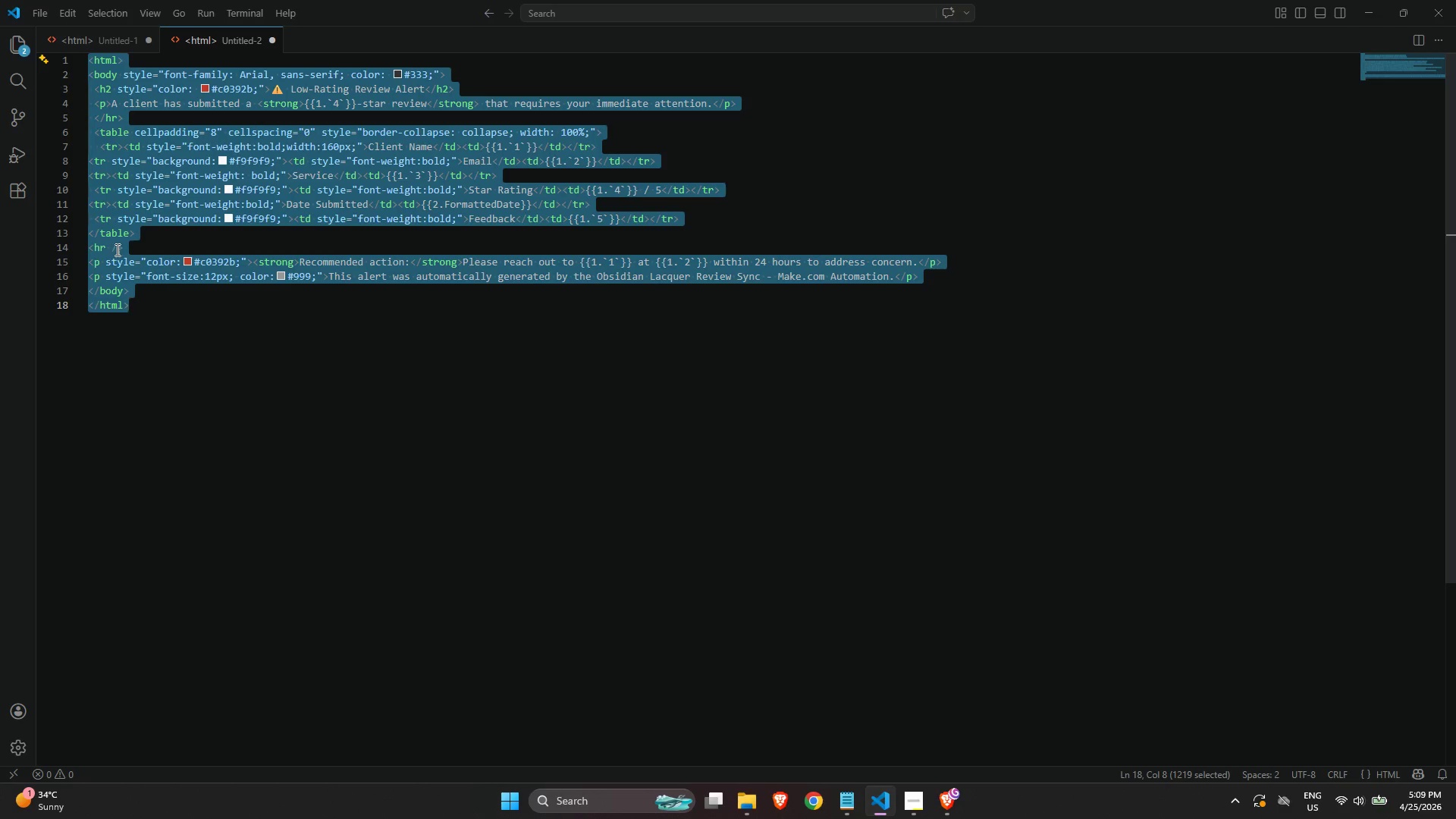 
left_click([105, 246])
 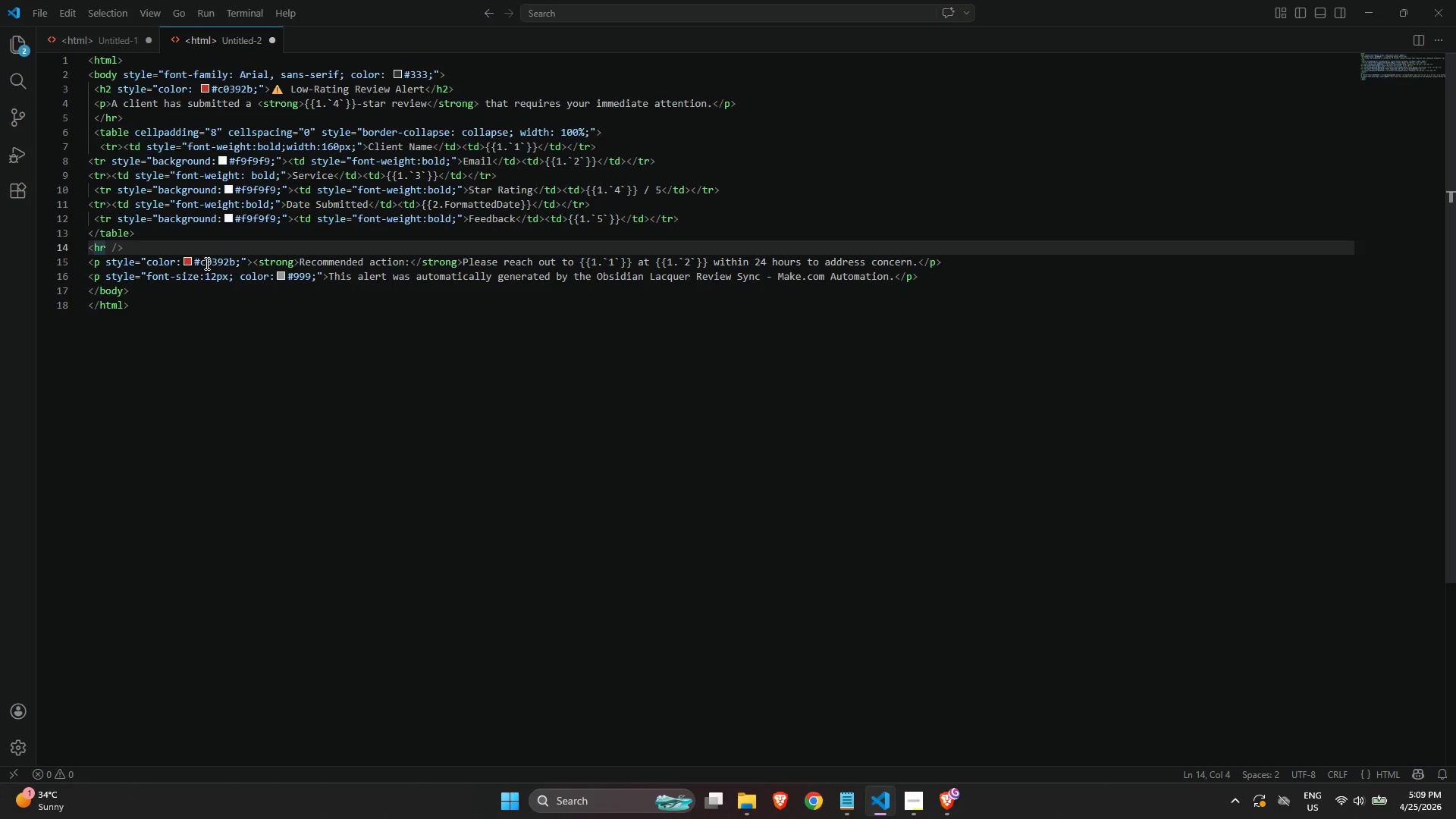 
key(ArrowRight)
 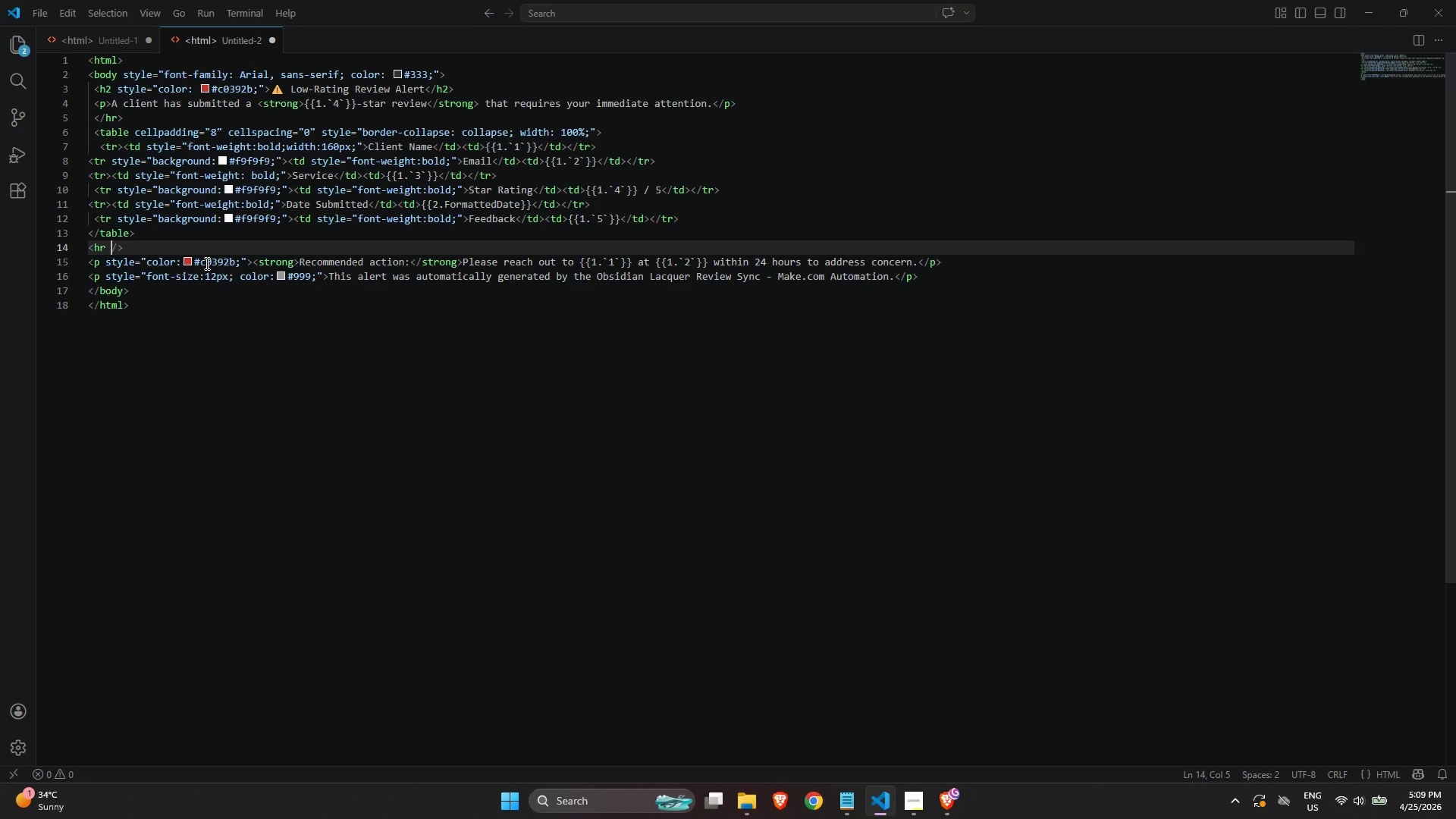 
key(Backspace)
 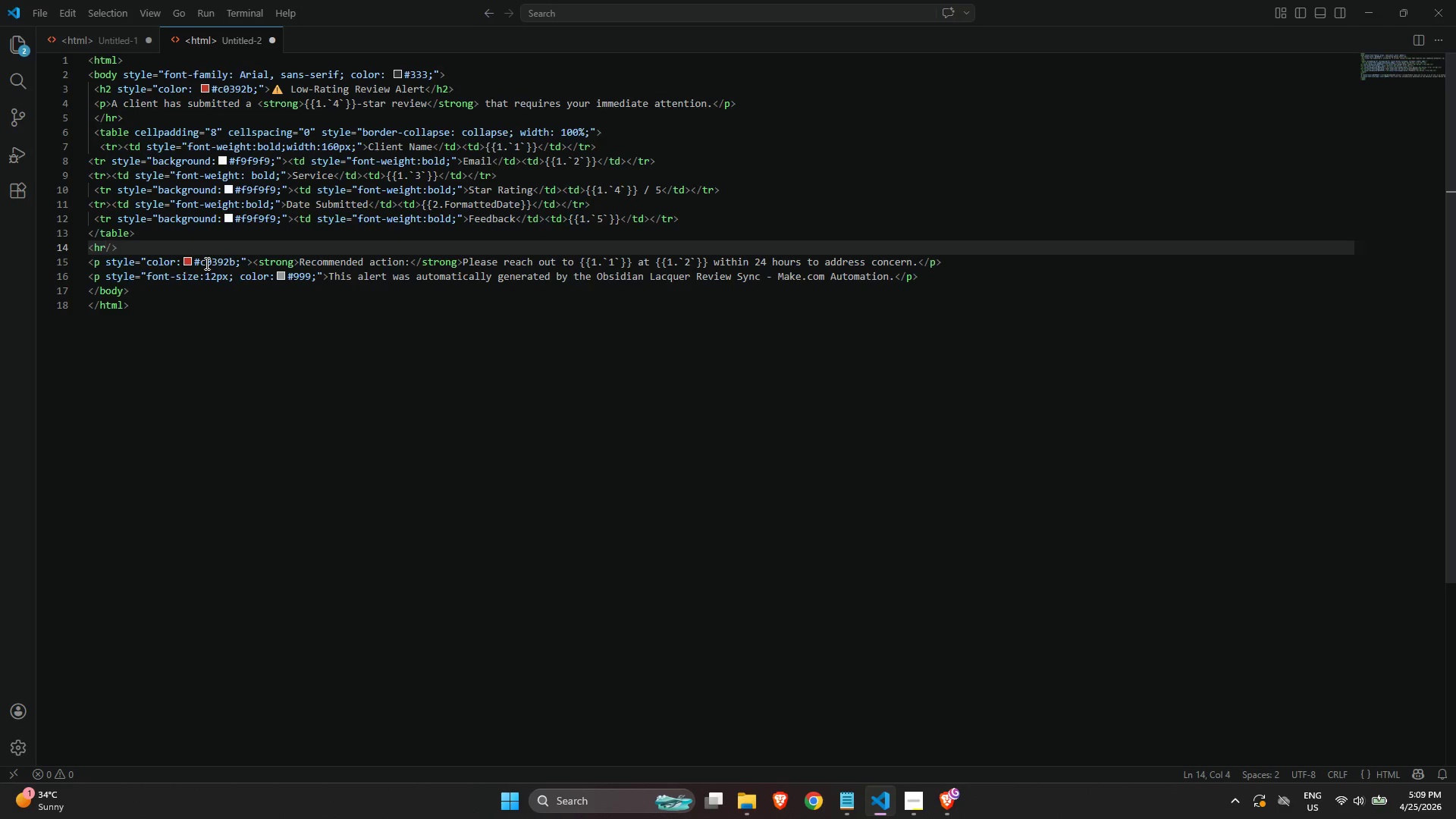 
key(Control+ControlLeft)
 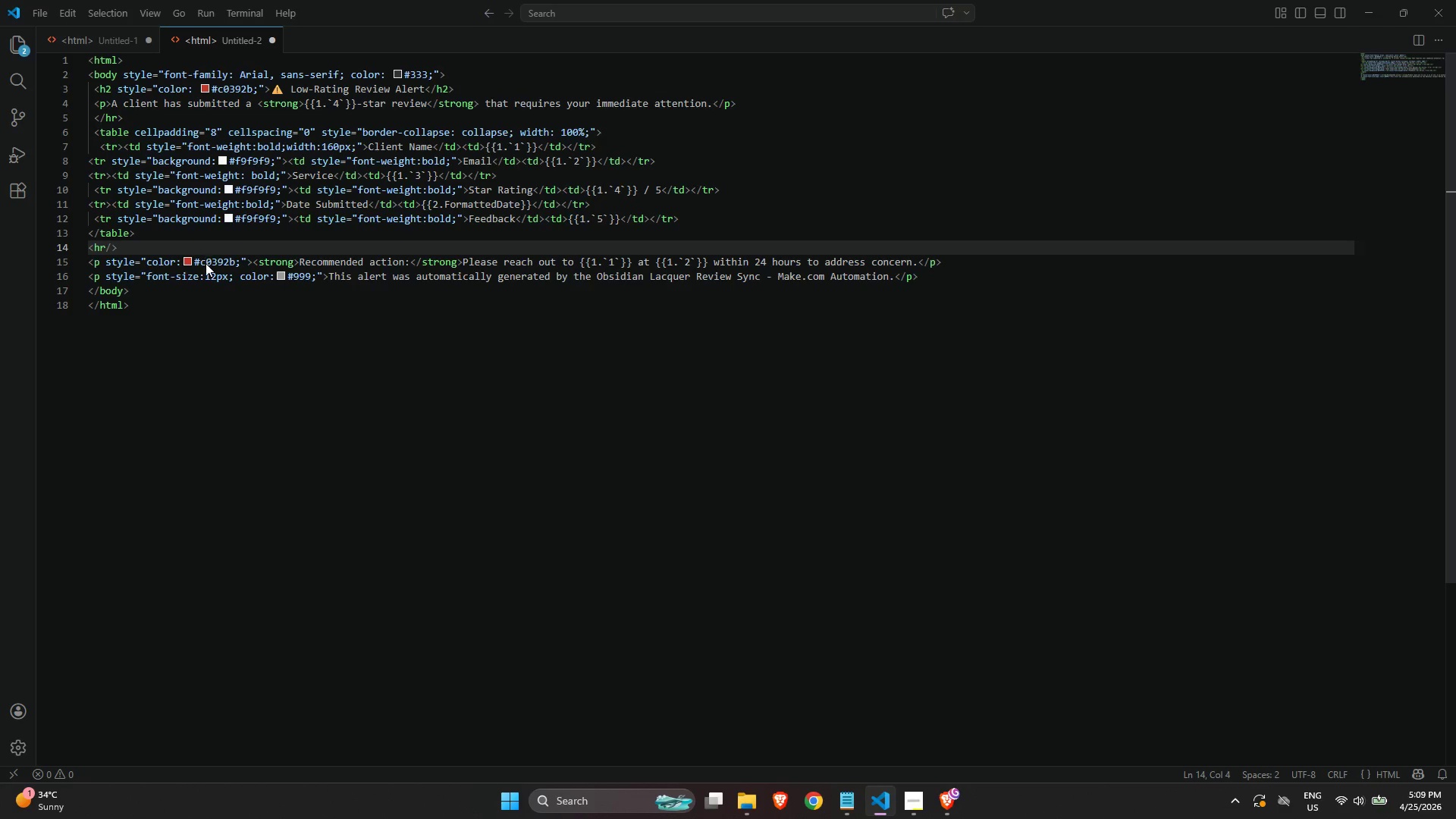 
key(Control+S)
 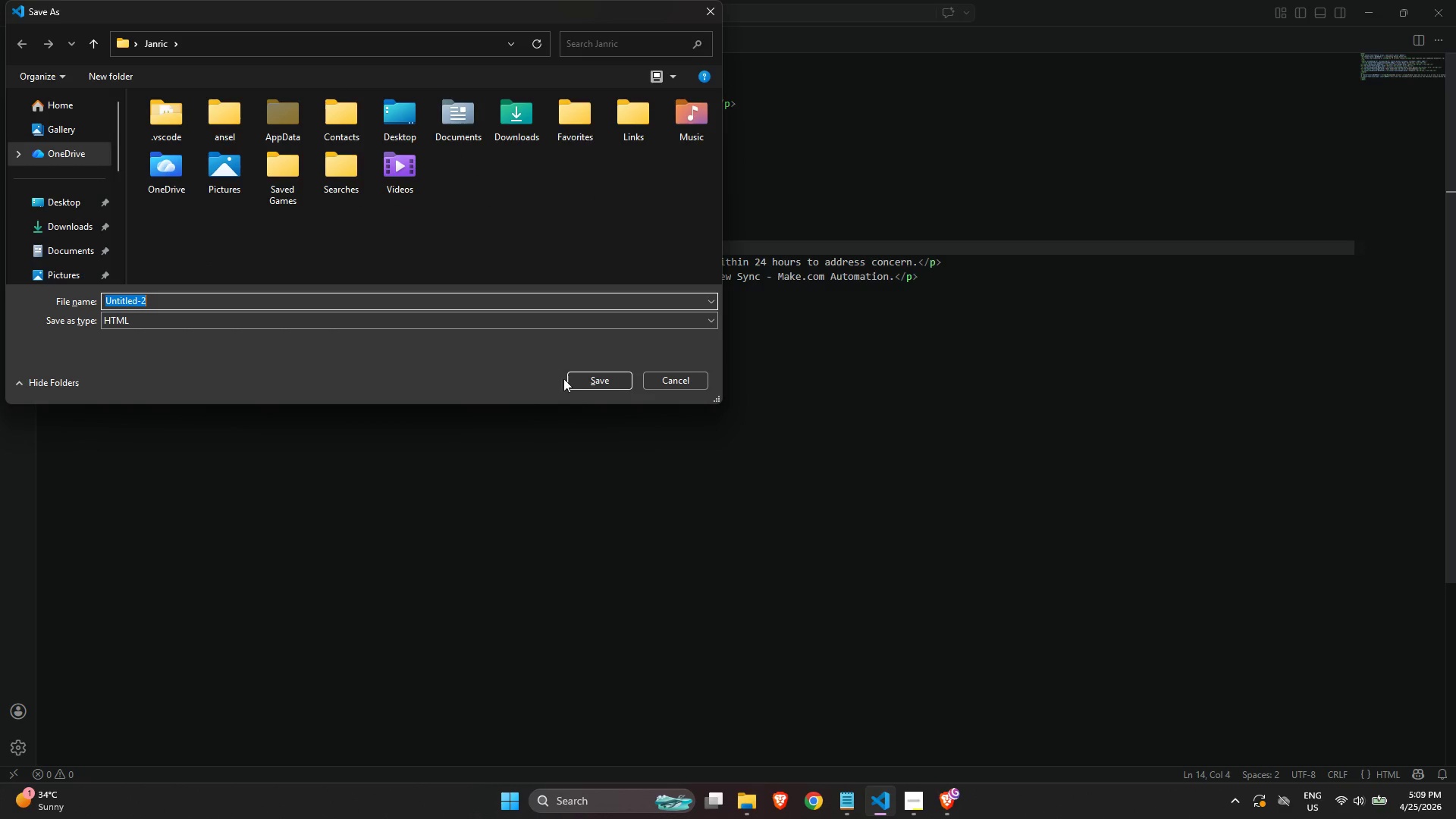 
key(Backquote)
 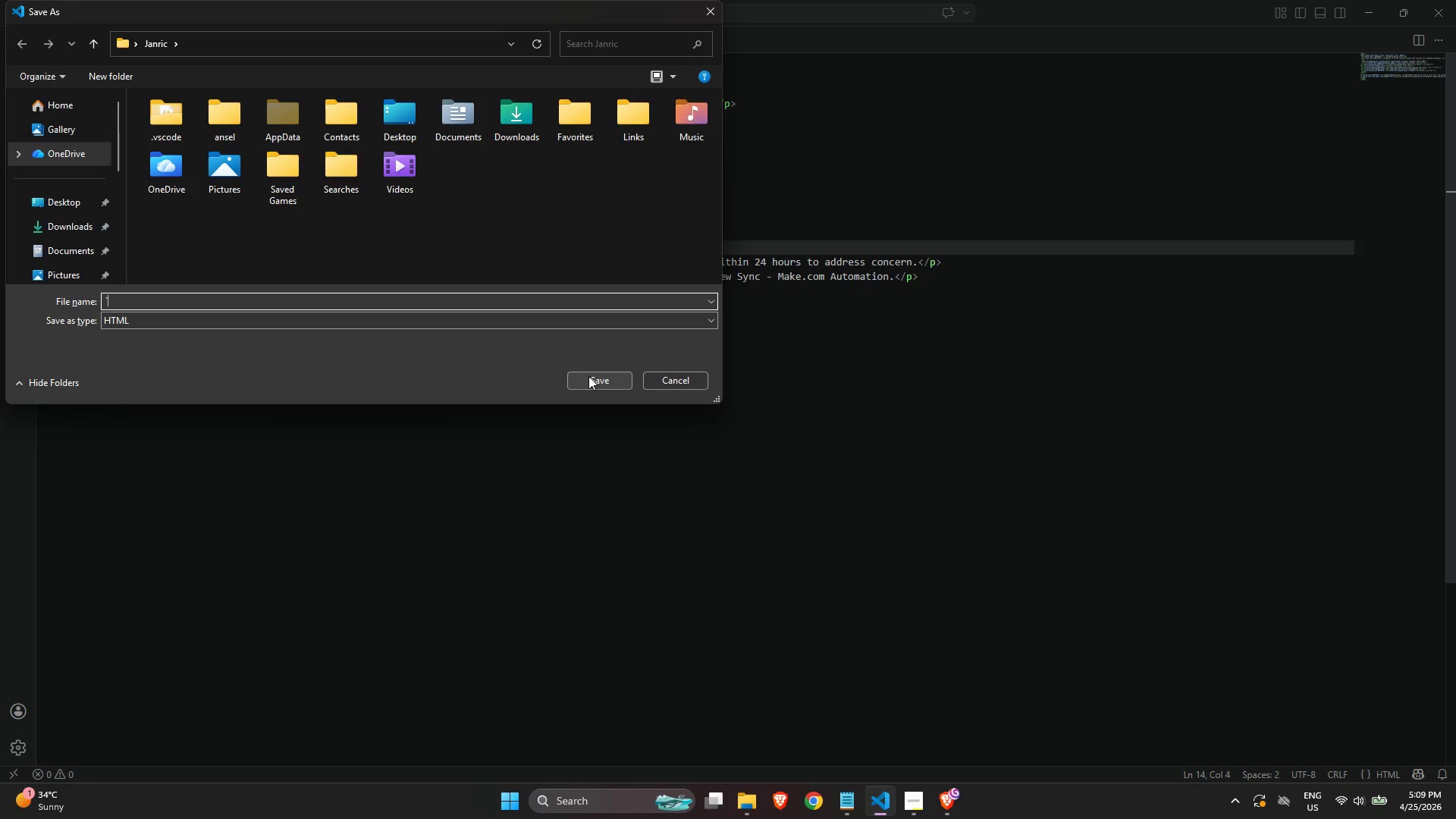 
key(Escape)
 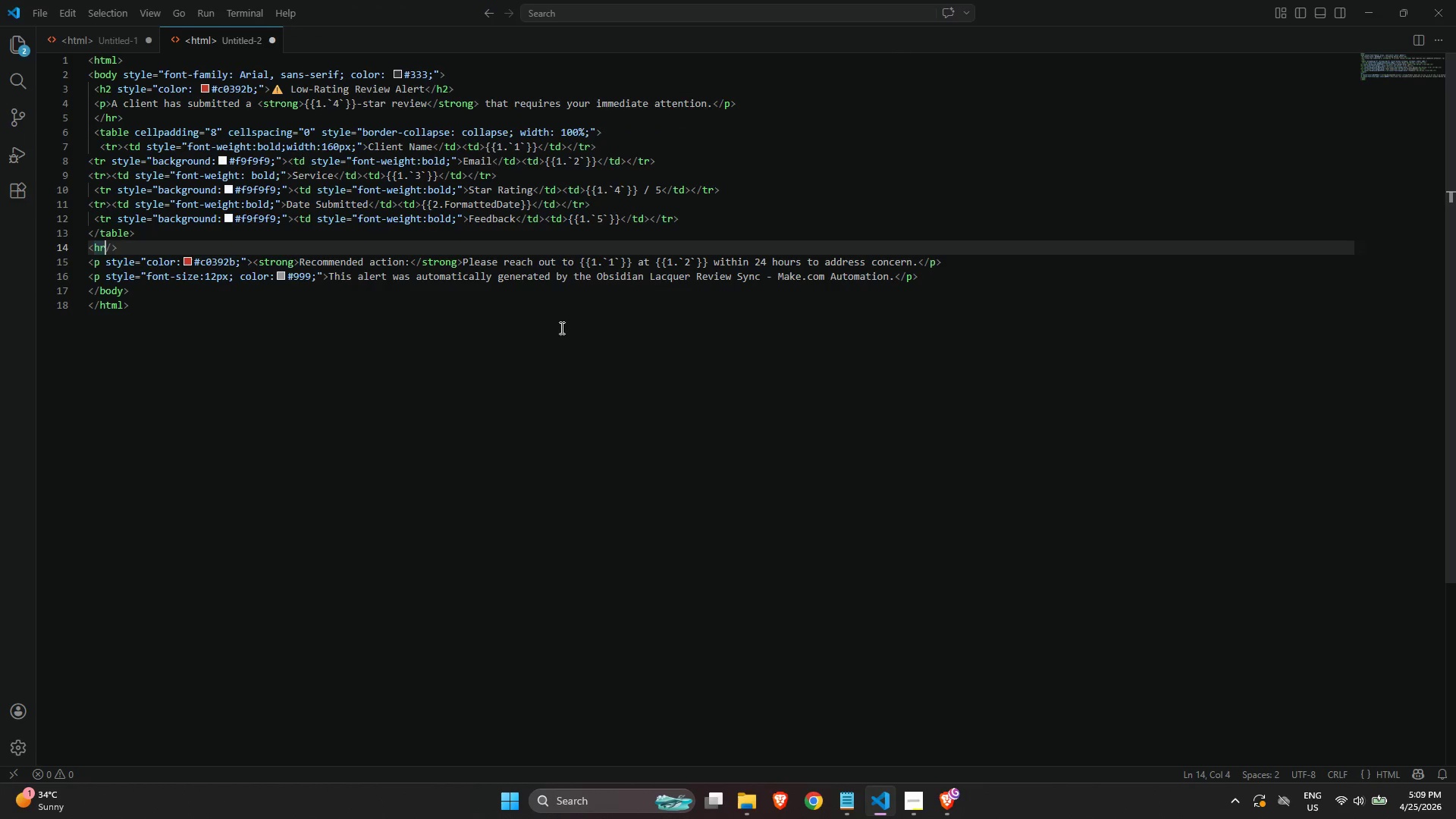 
left_click([541, 299])
 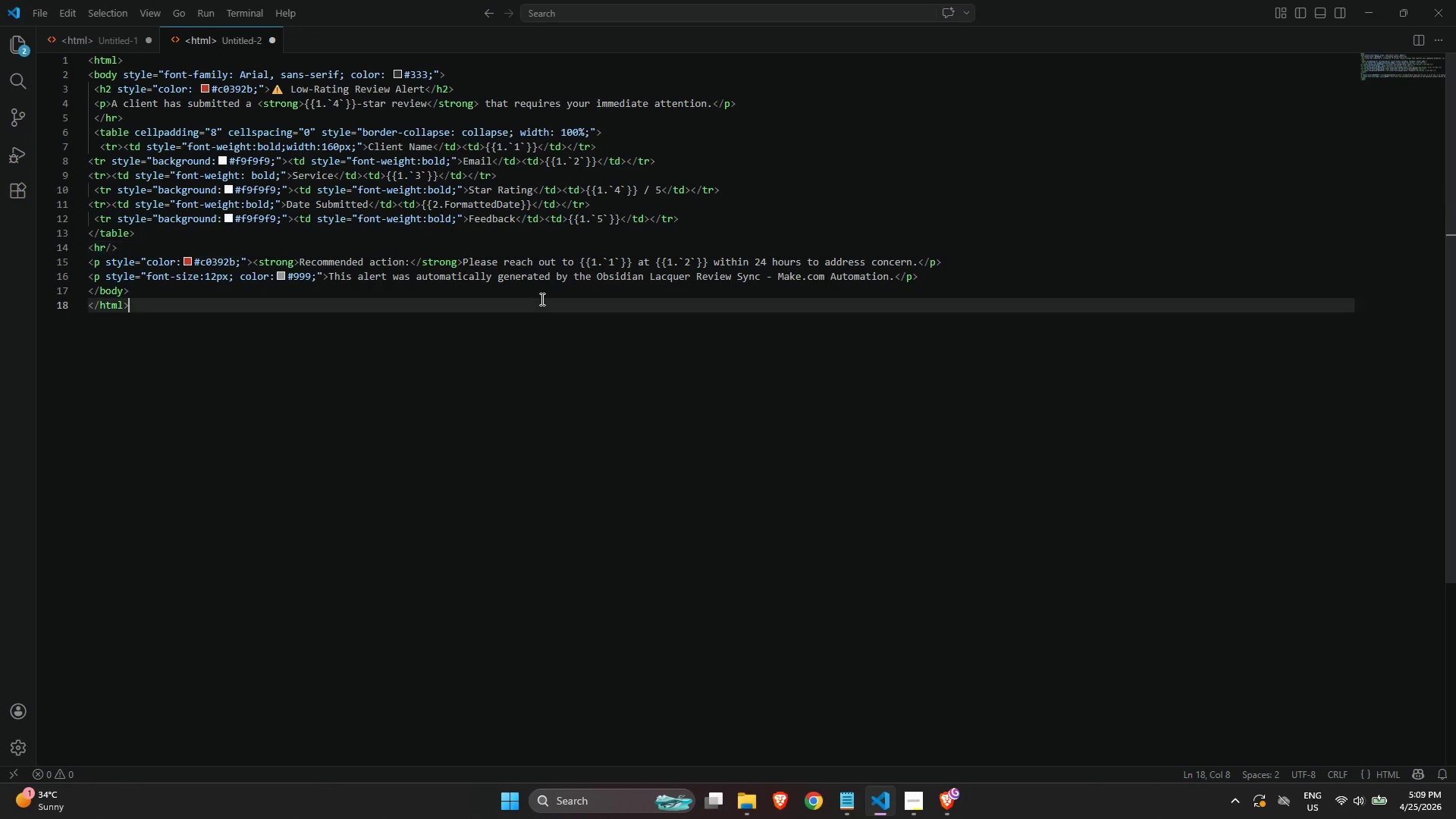 
key(Control+ControlLeft)
 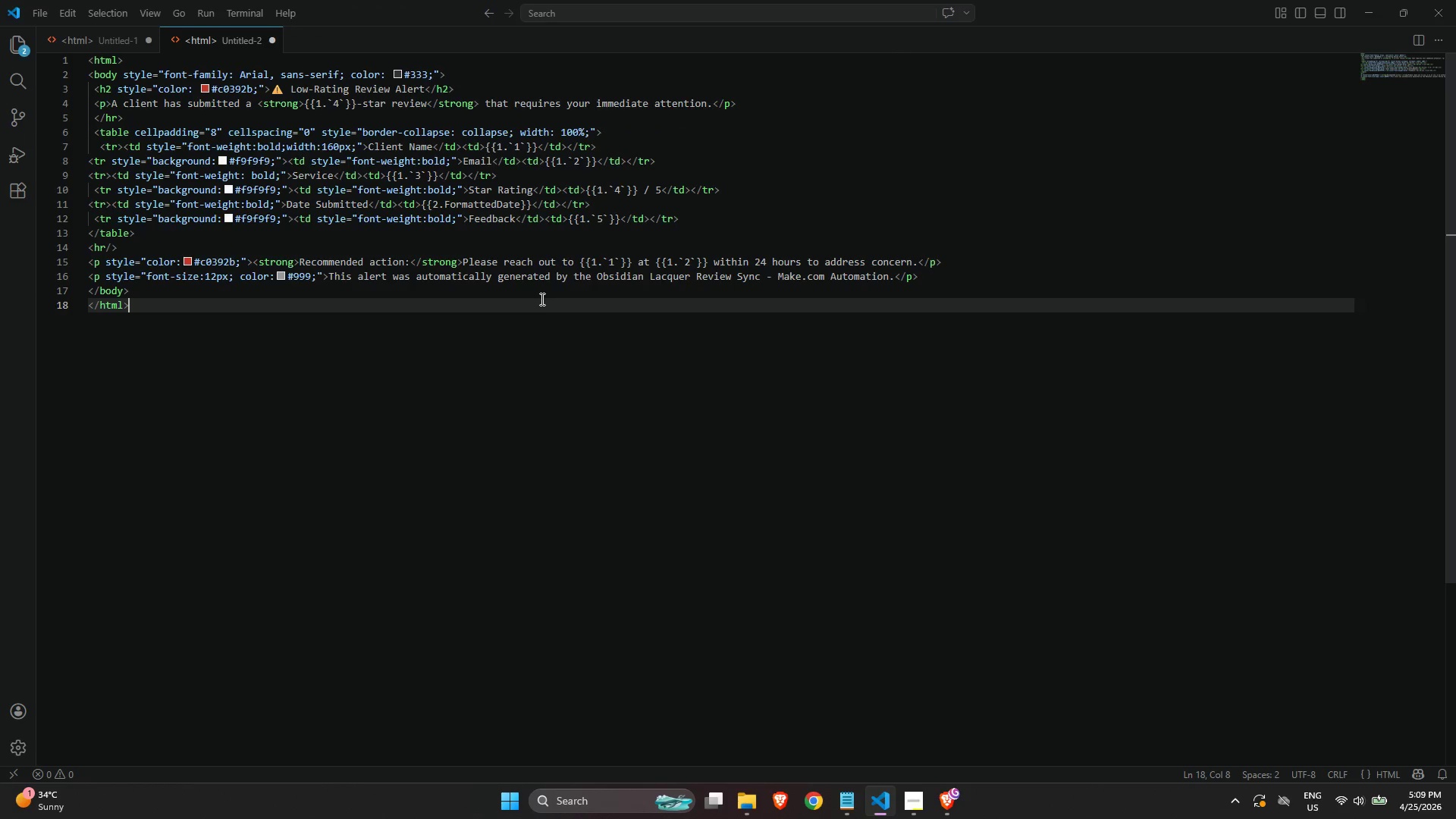 
key(Control+A)
 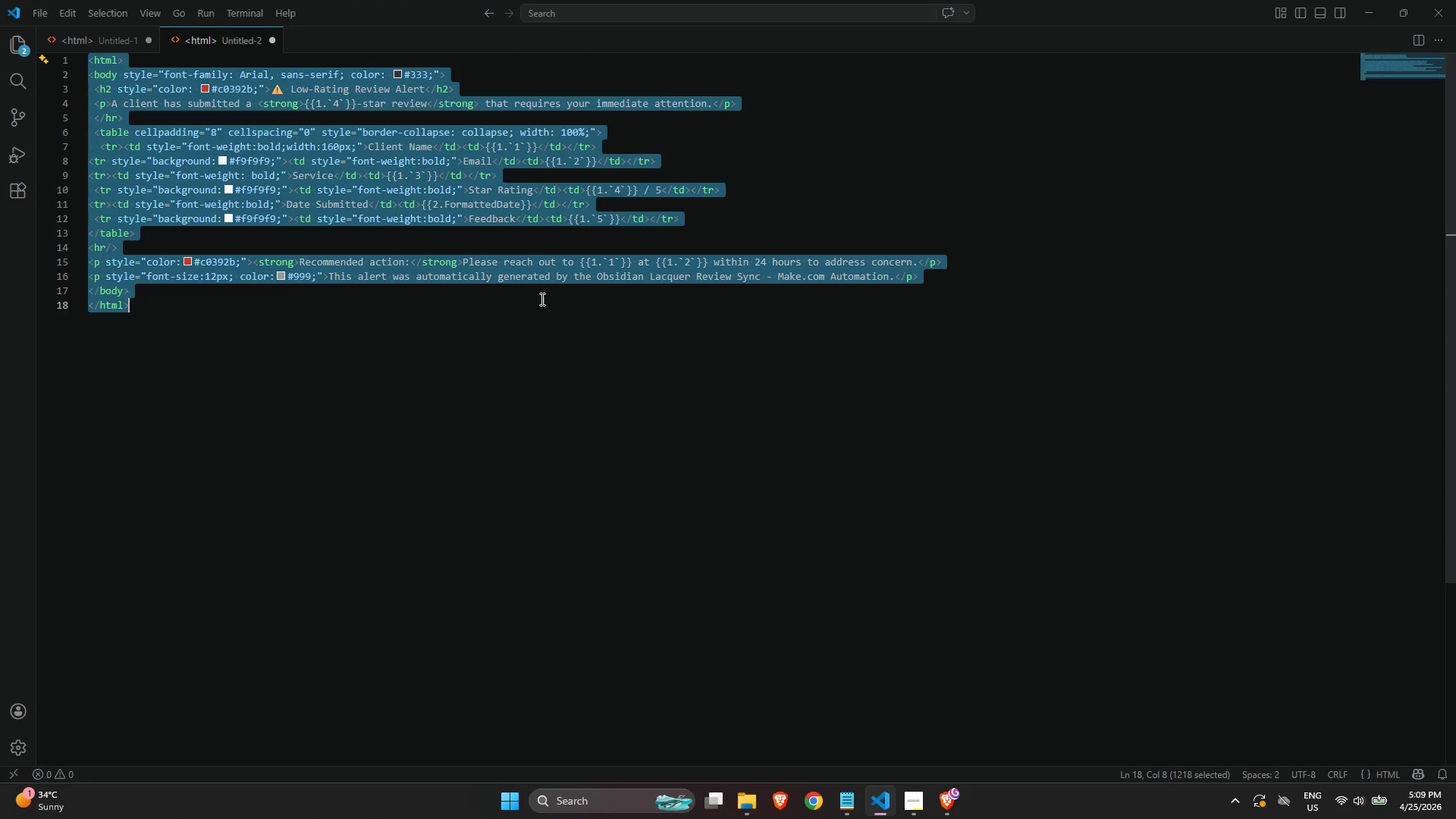 
key(Control+C)
 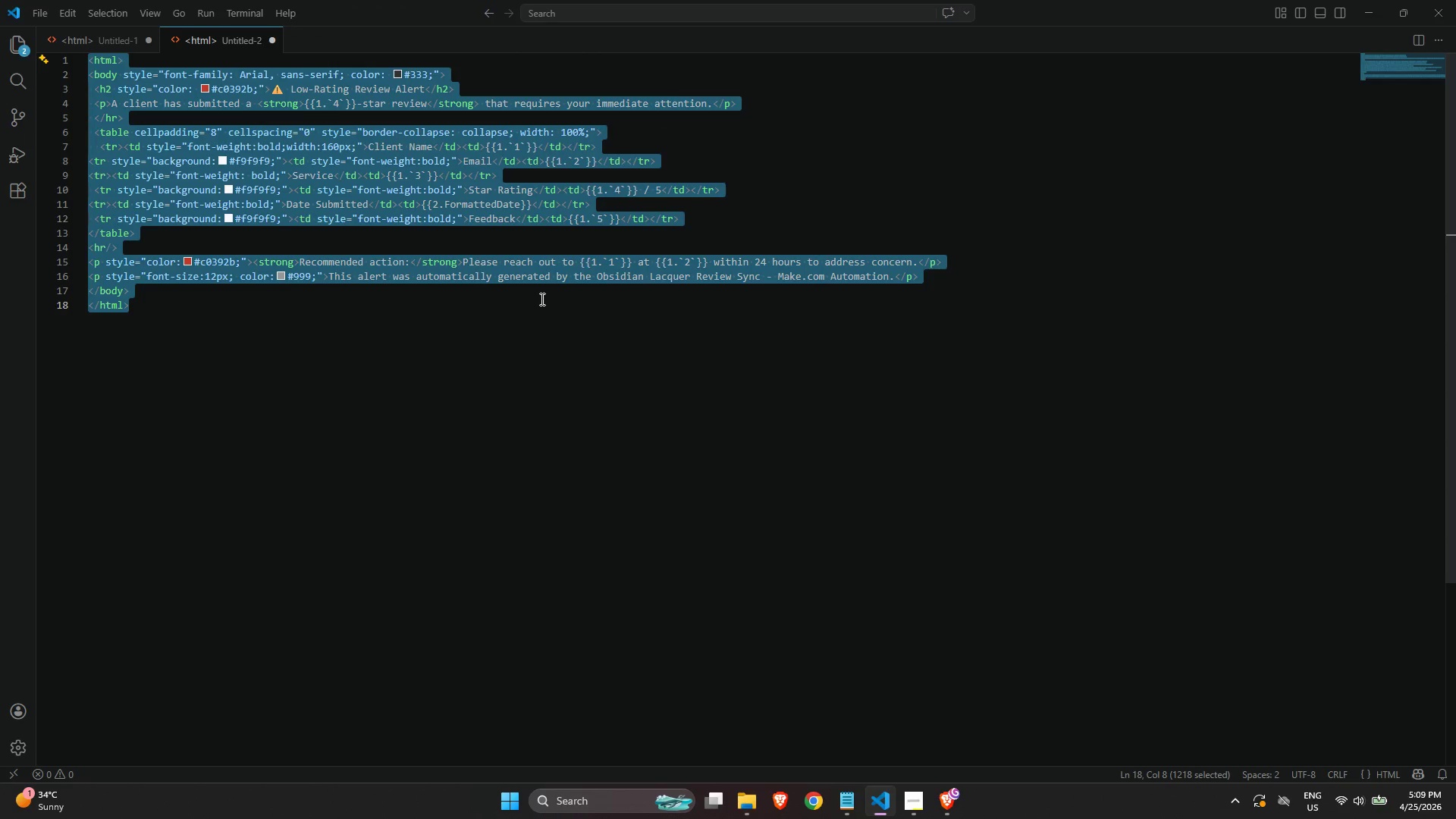 
key(Control+C)
 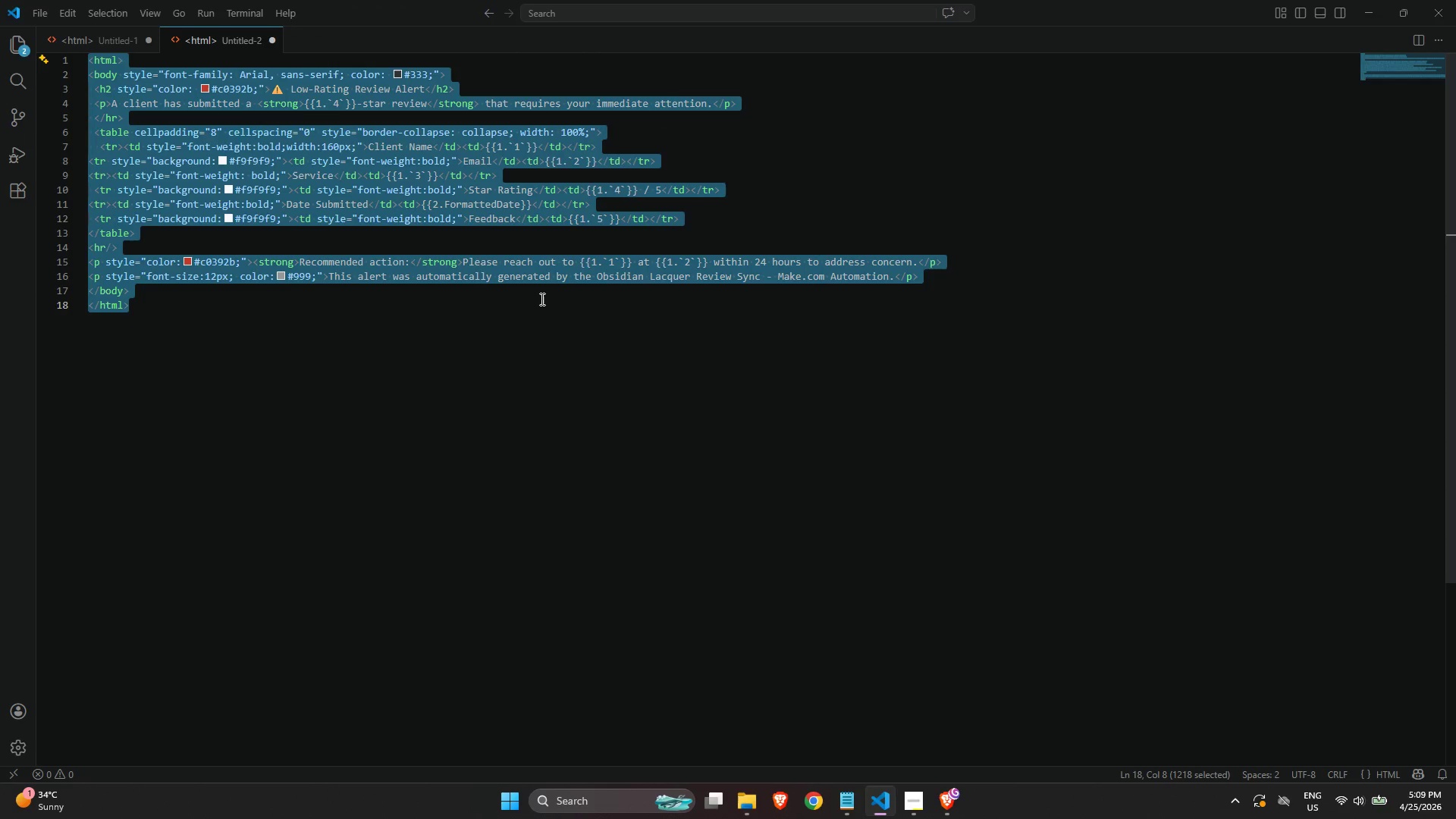 
key(Control+C)
 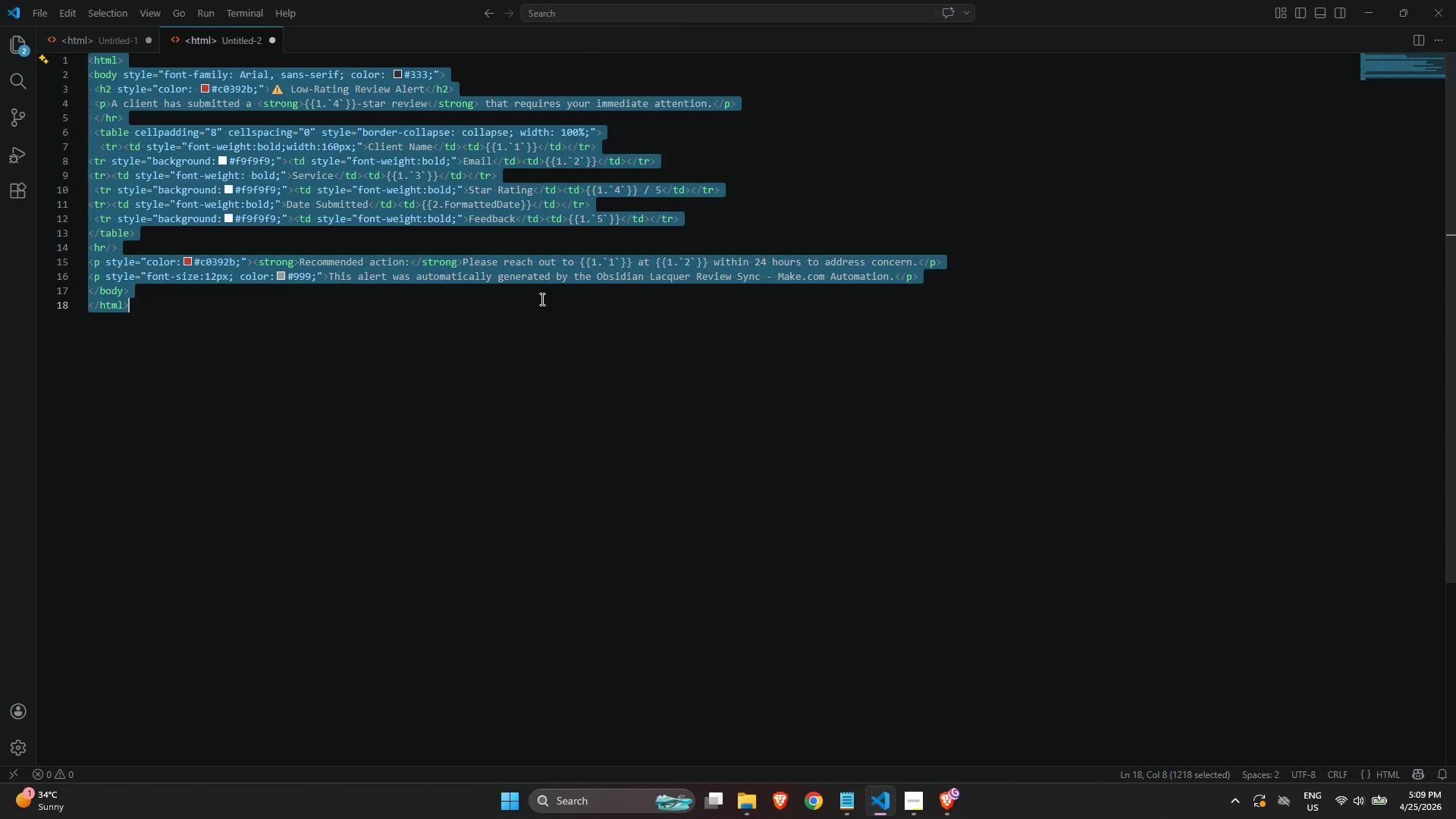 
key(Alt+Tab)
 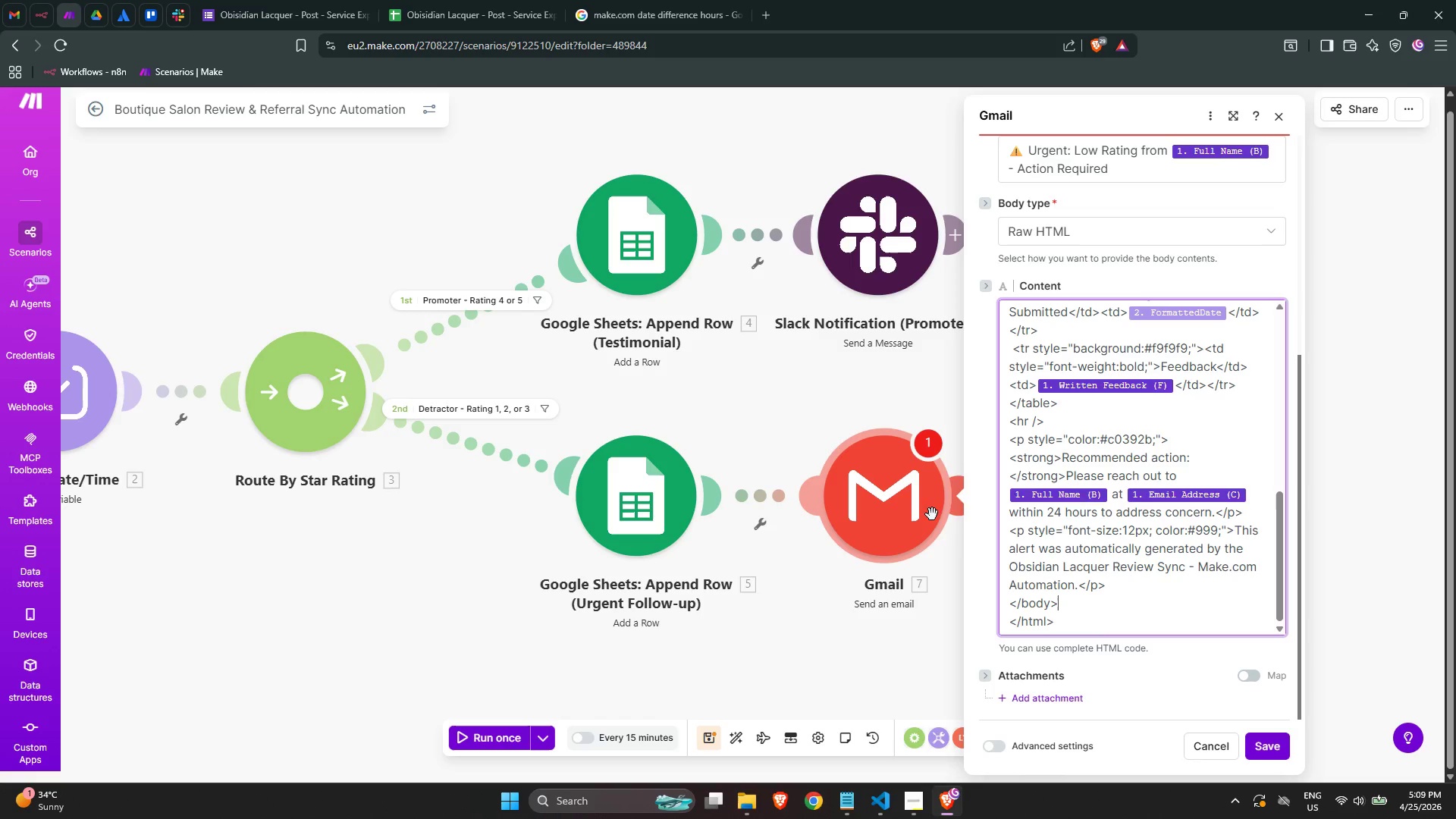 
left_click([1084, 600])
 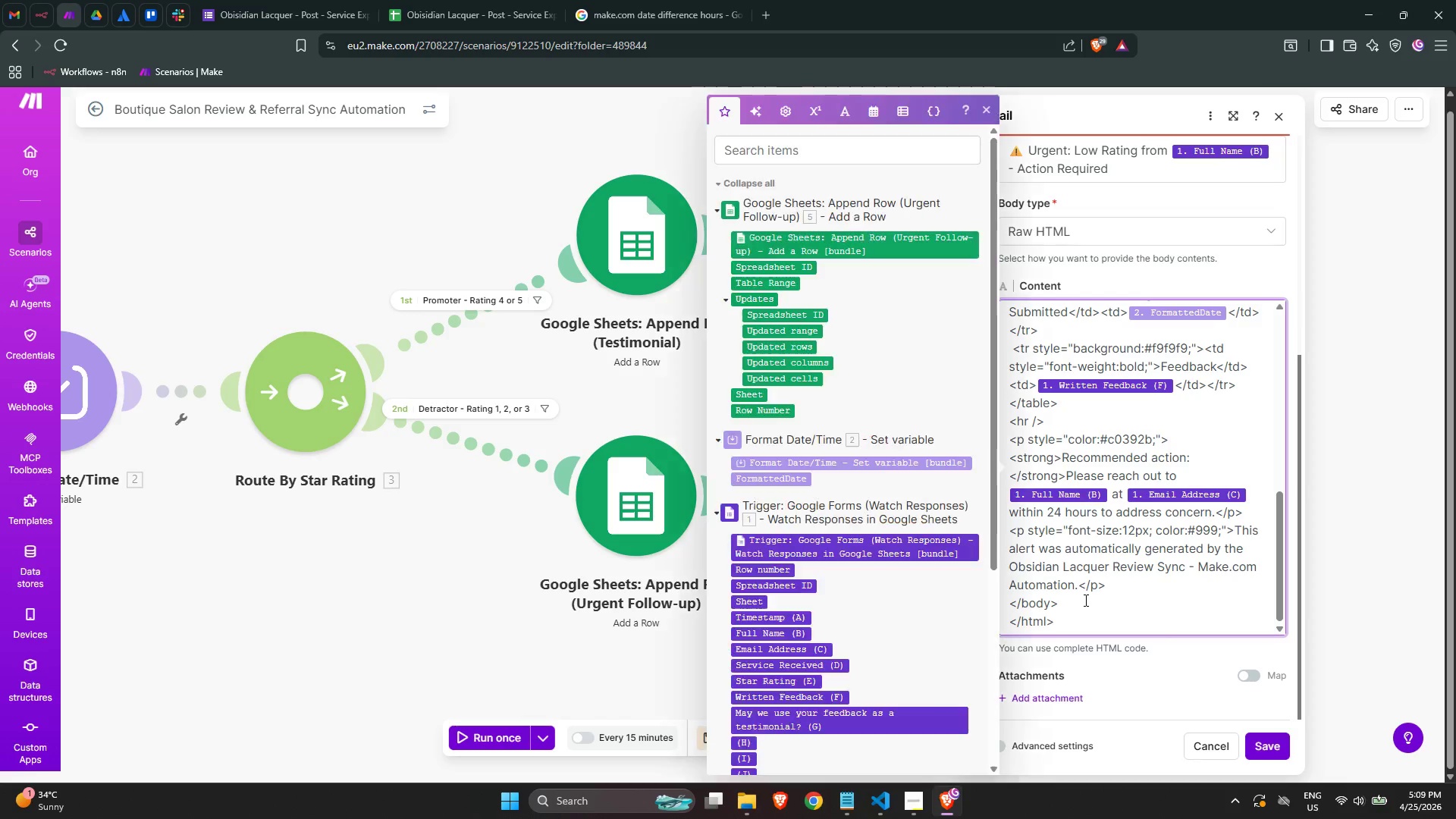 
key(Control+ControlLeft)
 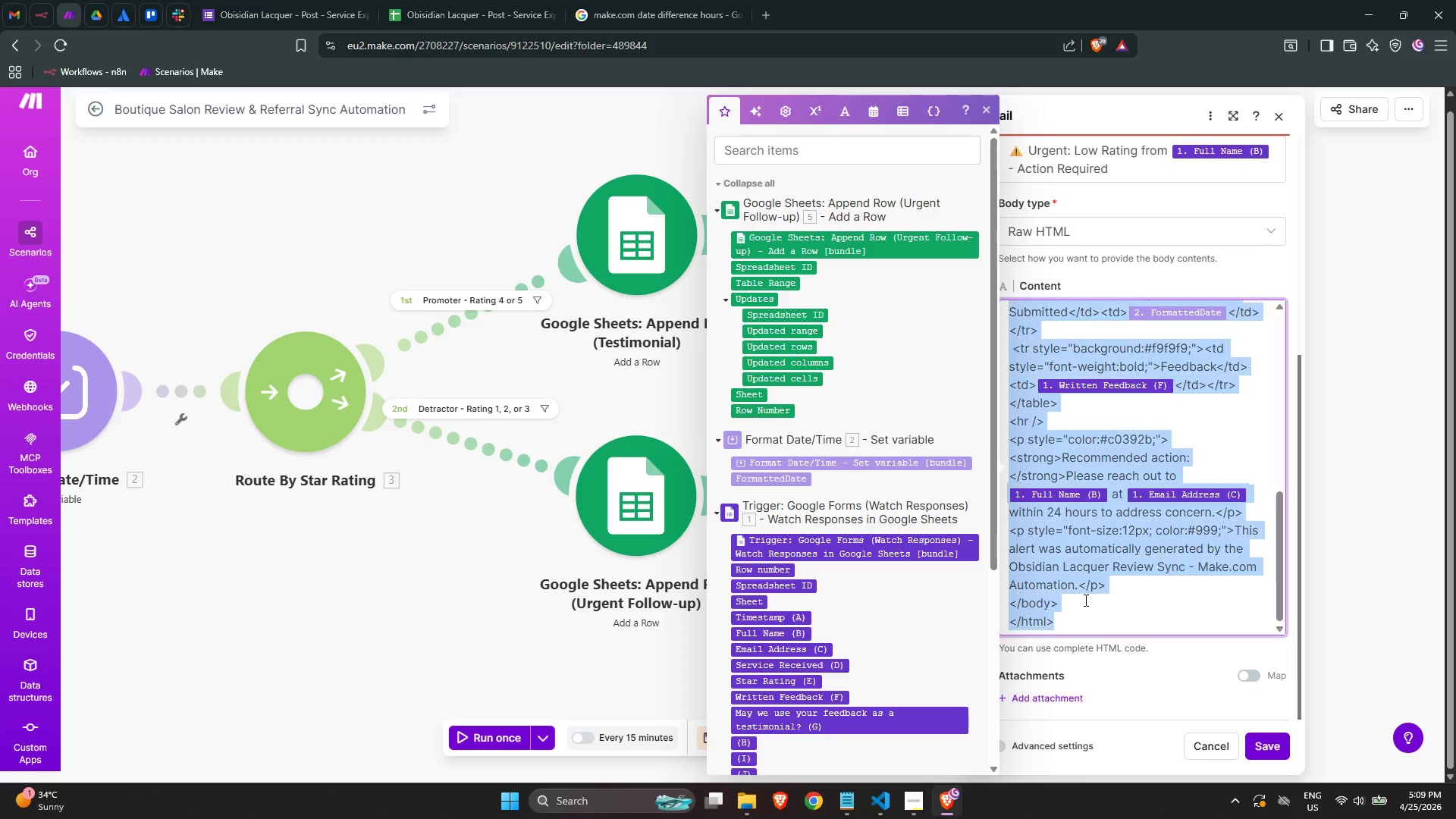 
key(Control+A)
 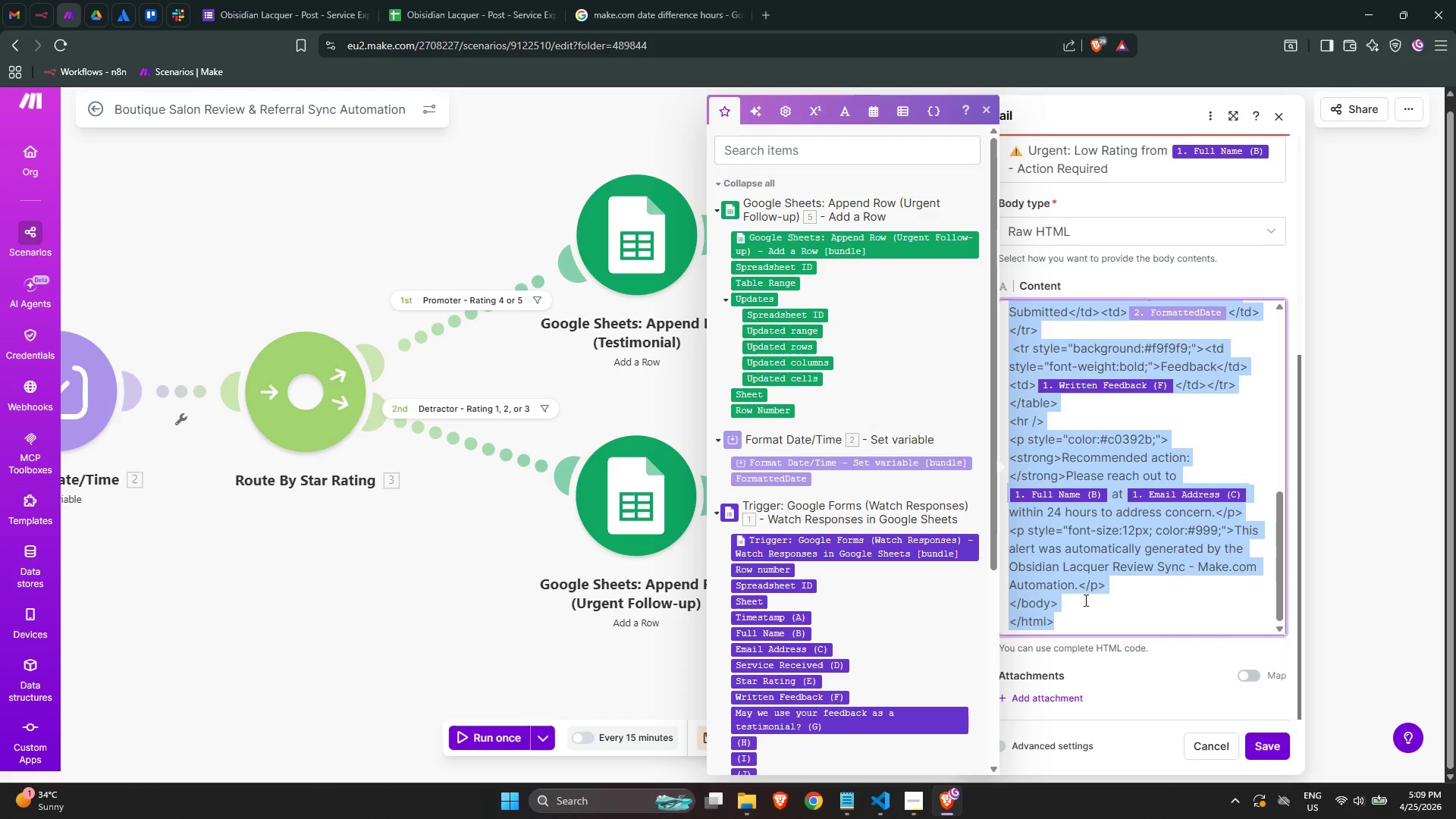 
key(Control+V)
 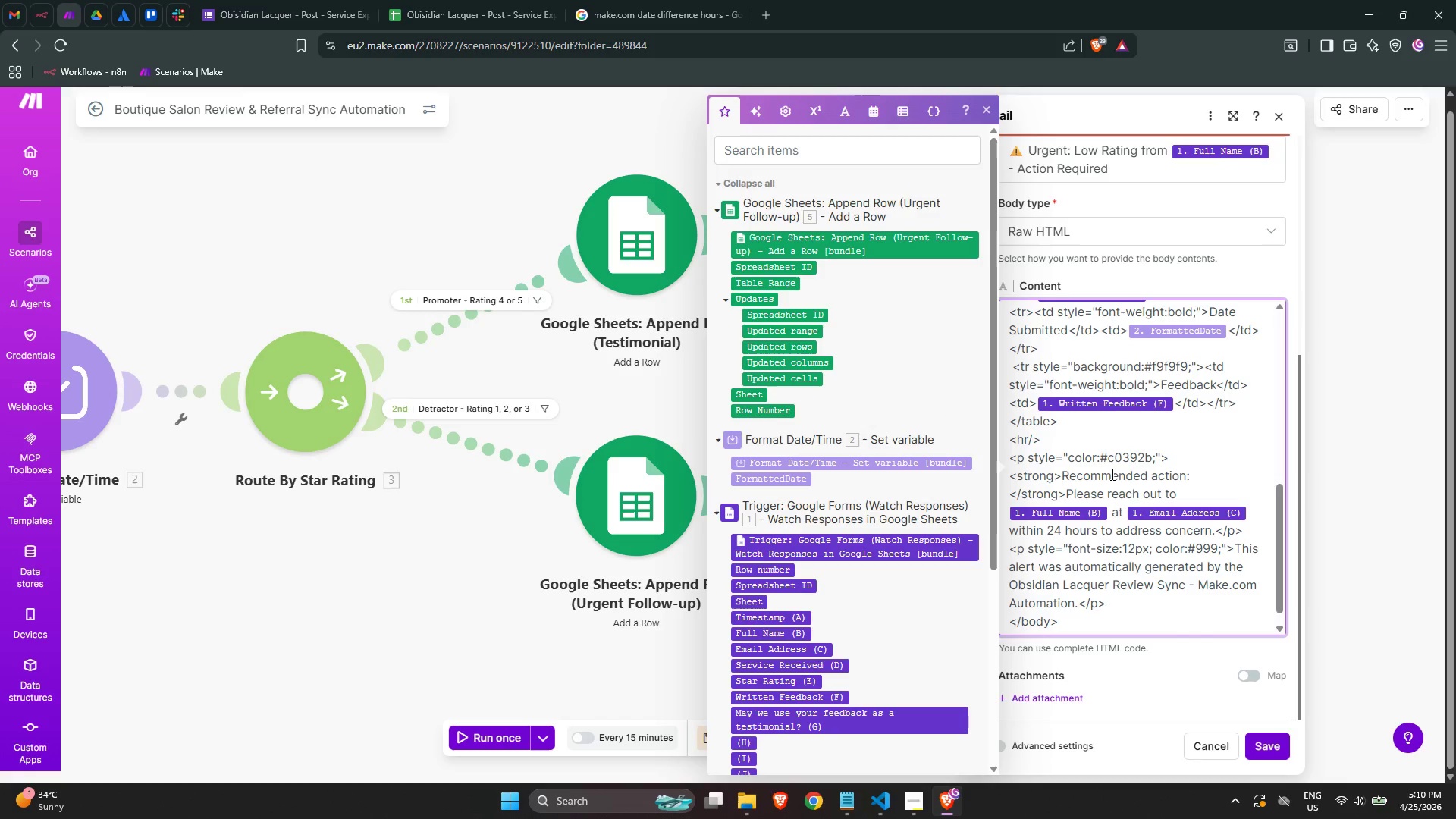 
scroll: coordinate [1111, 473], scroll_direction: up, amount: 8.0
 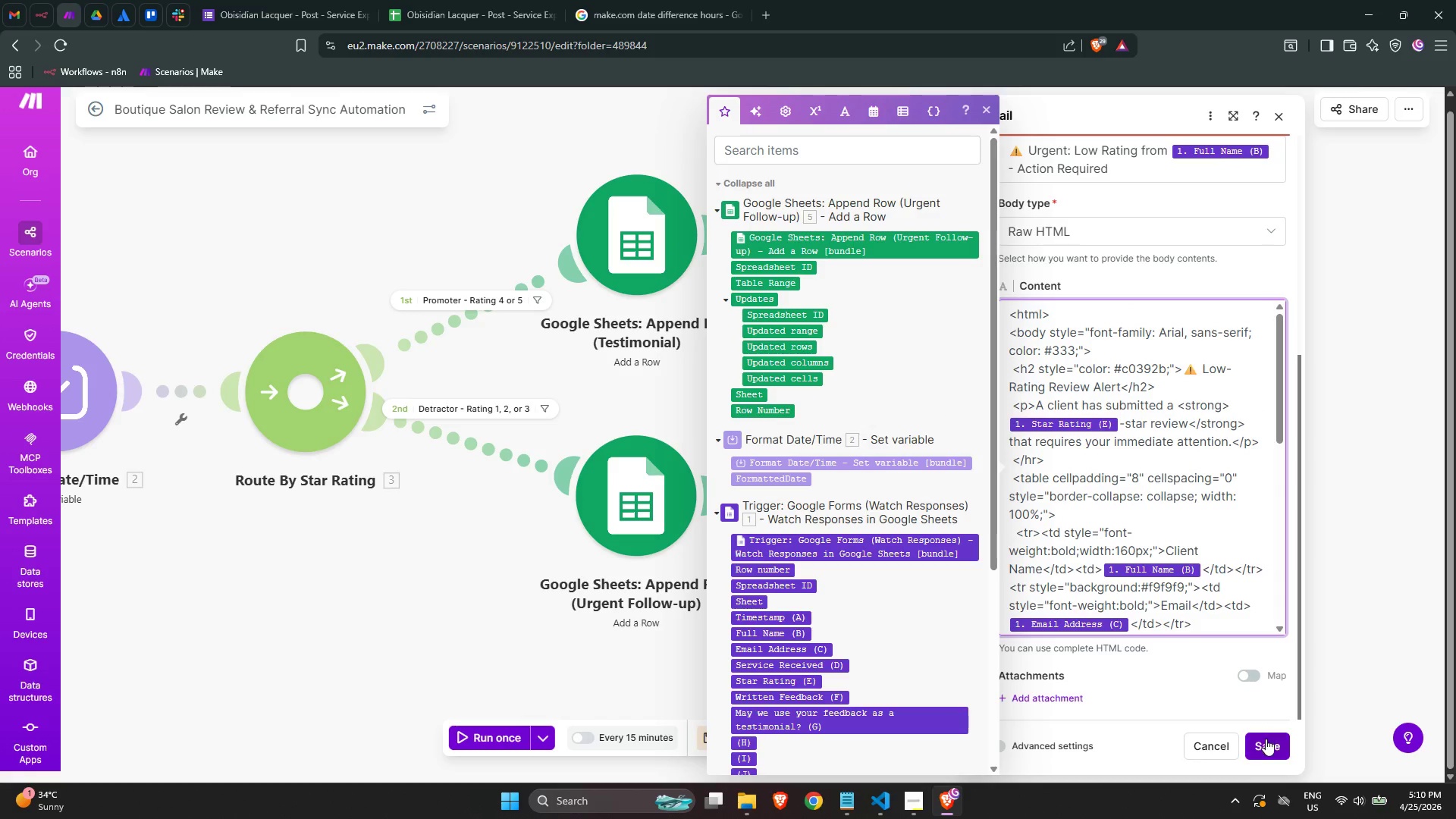 
left_click([1266, 740])
 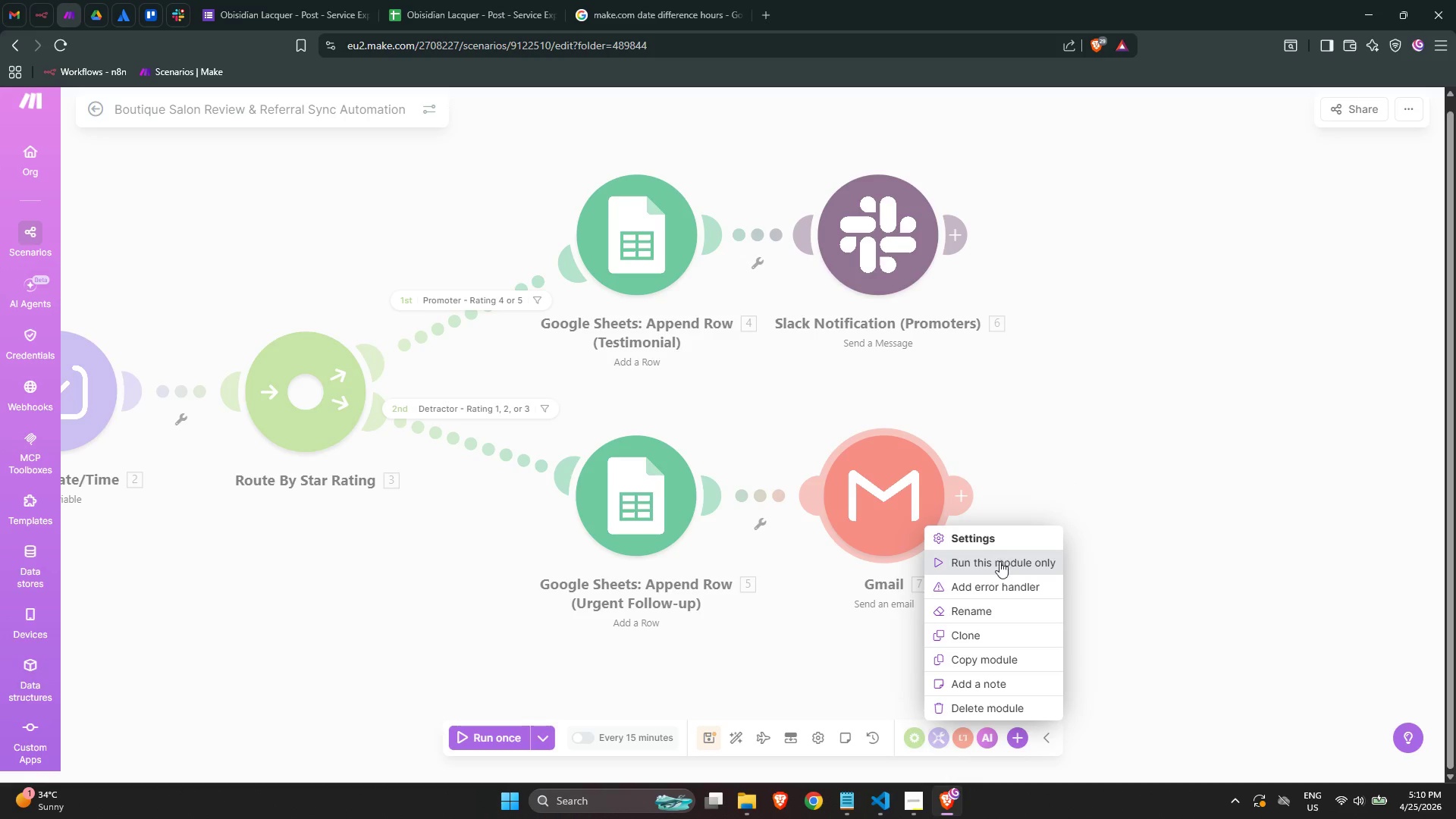 
left_click([1009, 613])
 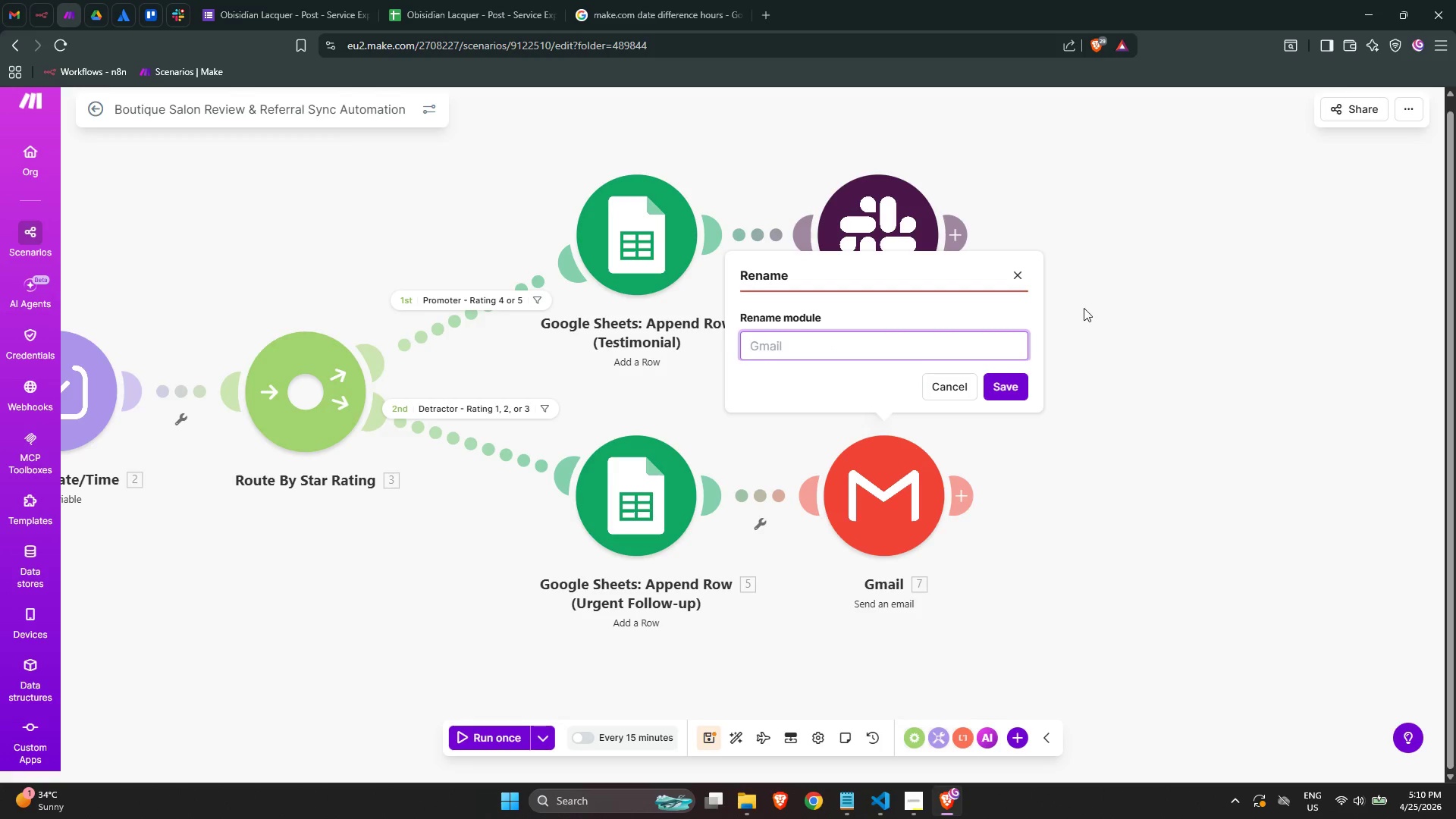 
wait(5.47)
 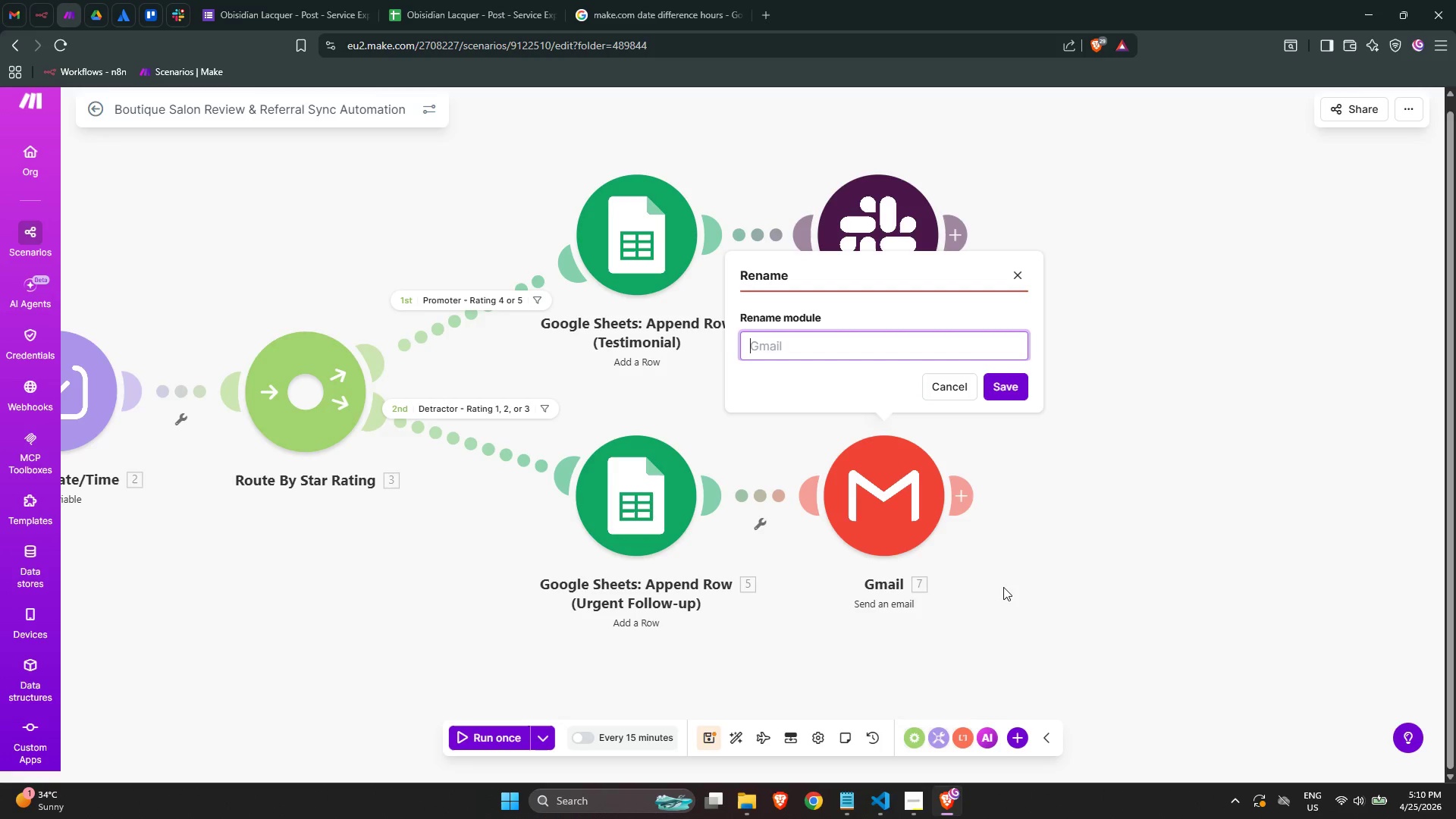 
type(Gmail: Send Alert Email (S)
key(Backspace)
type(Detractors))
 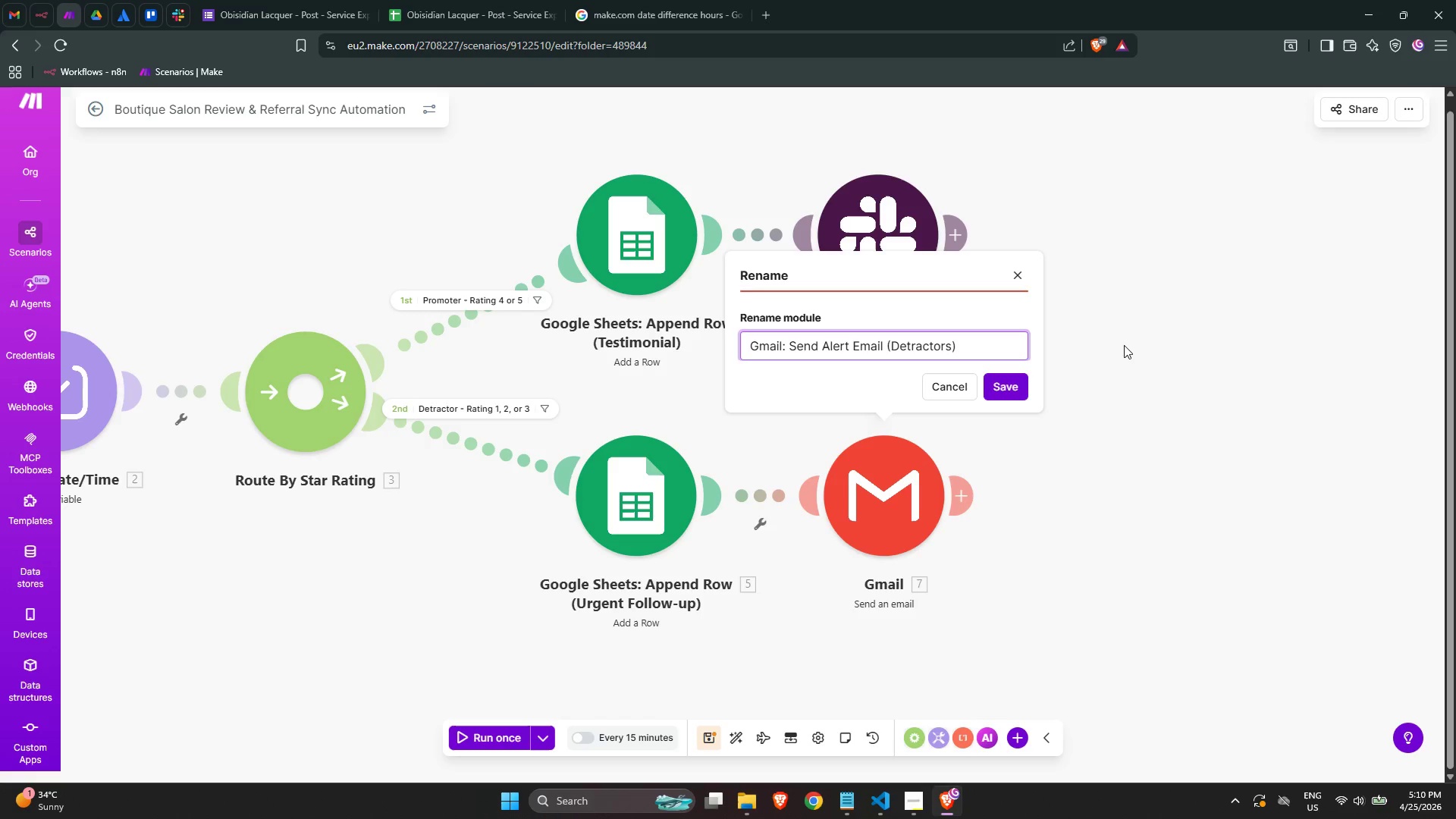 
left_click([1022, 384])
 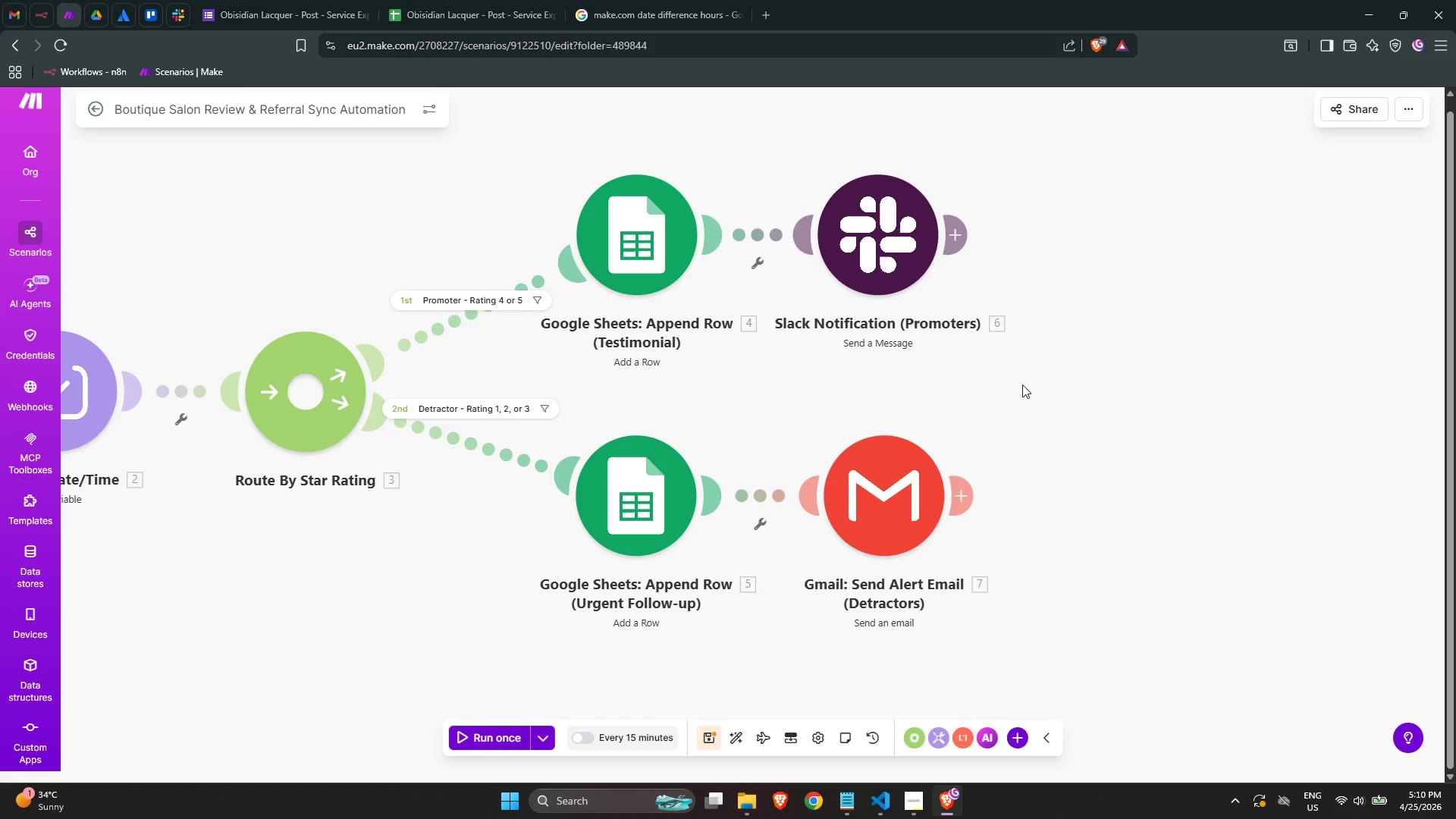 
wait(5.96)
 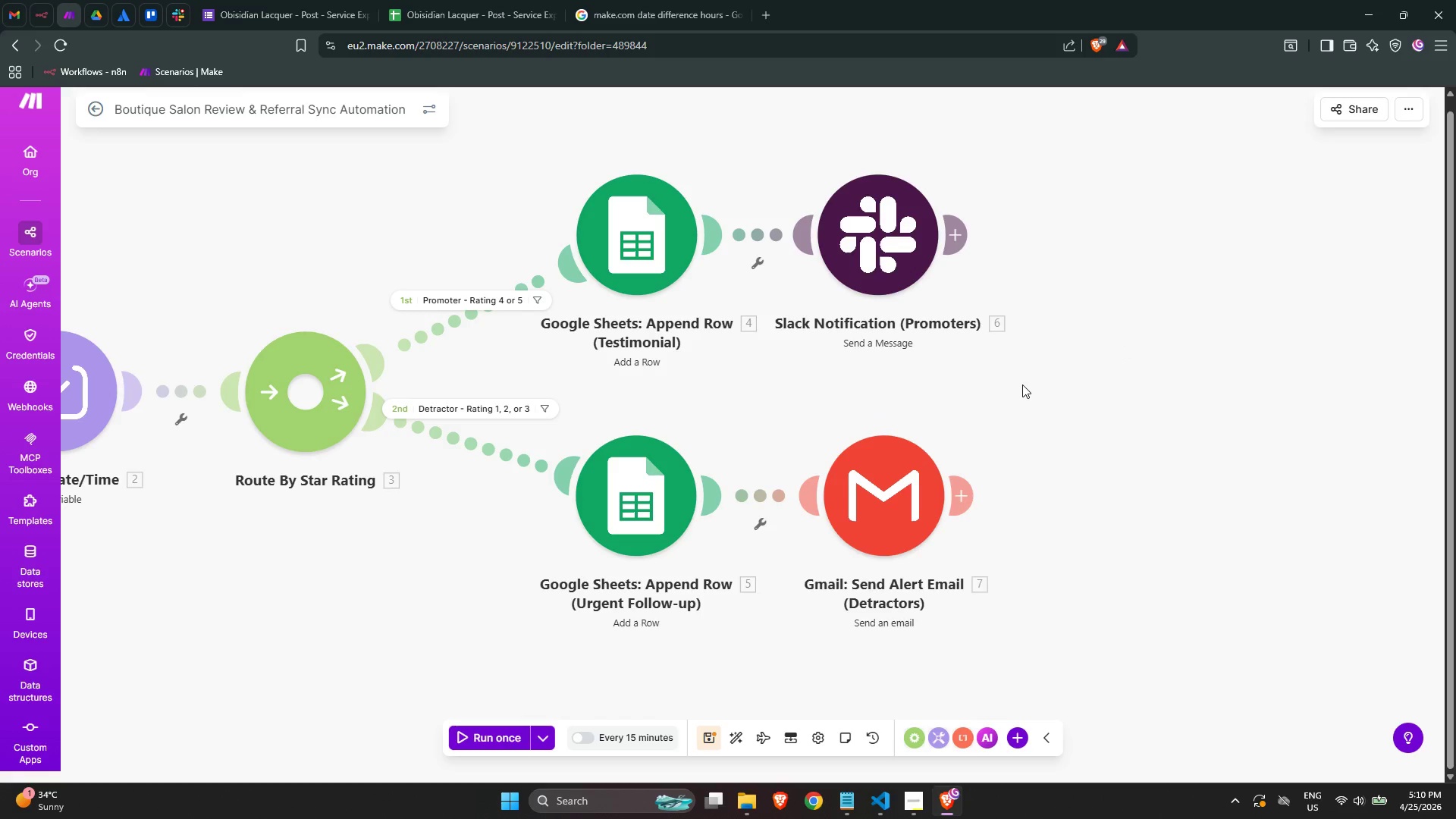 
mouse_move([899, 260])
 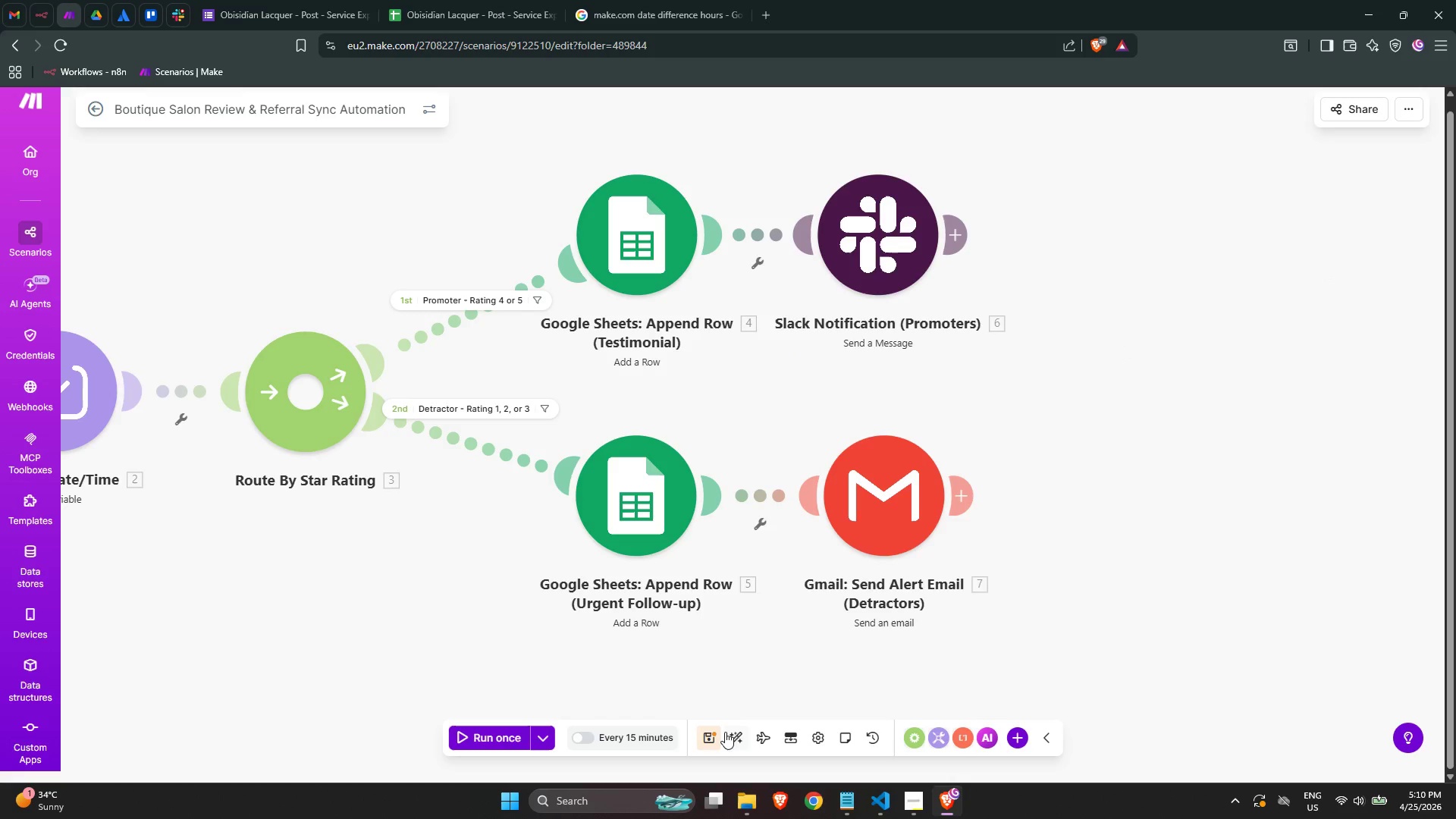 
left_click([712, 736])
 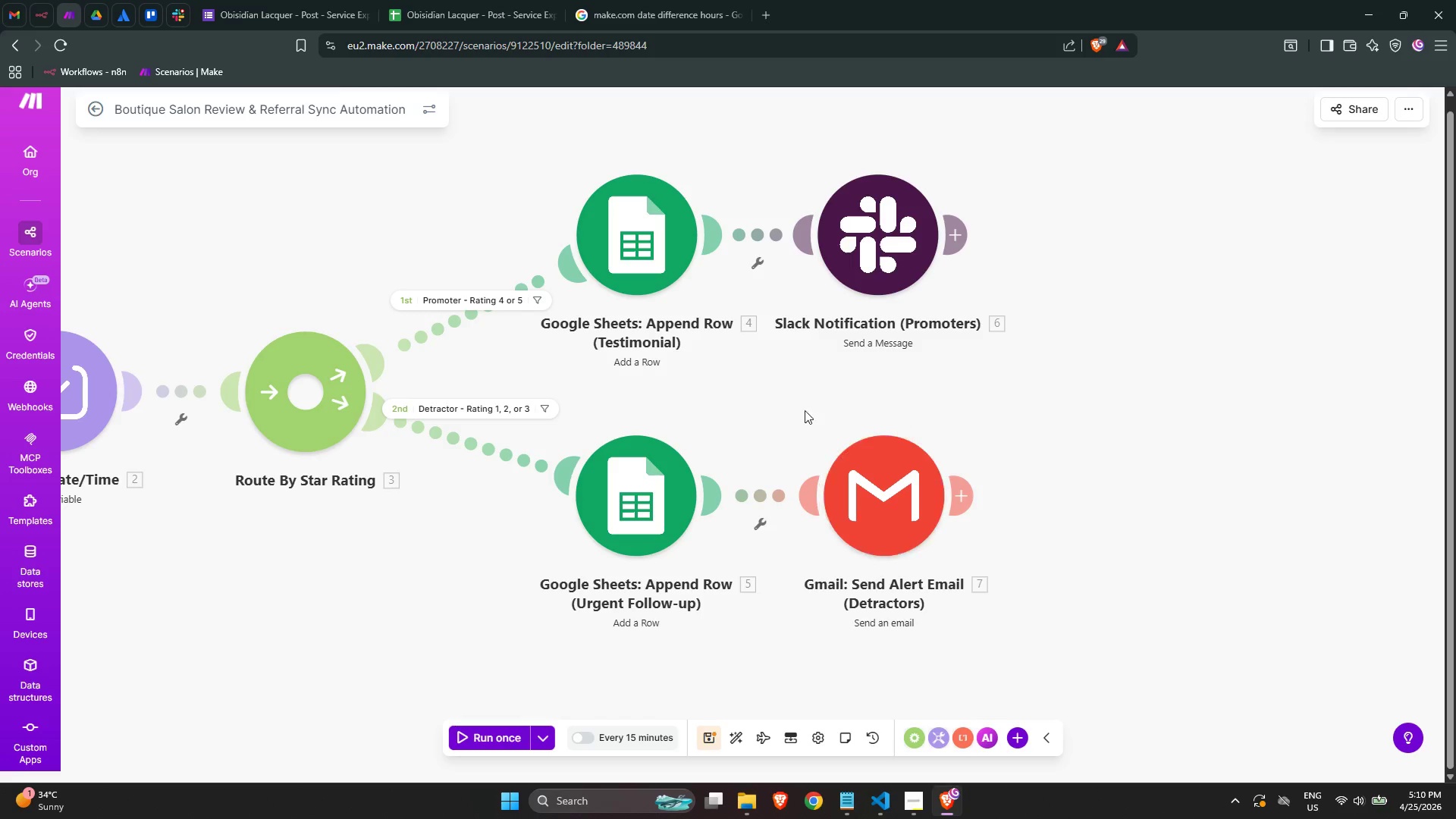 
scroll: coordinate [815, 413], scroll_direction: down, amount: 1.0
 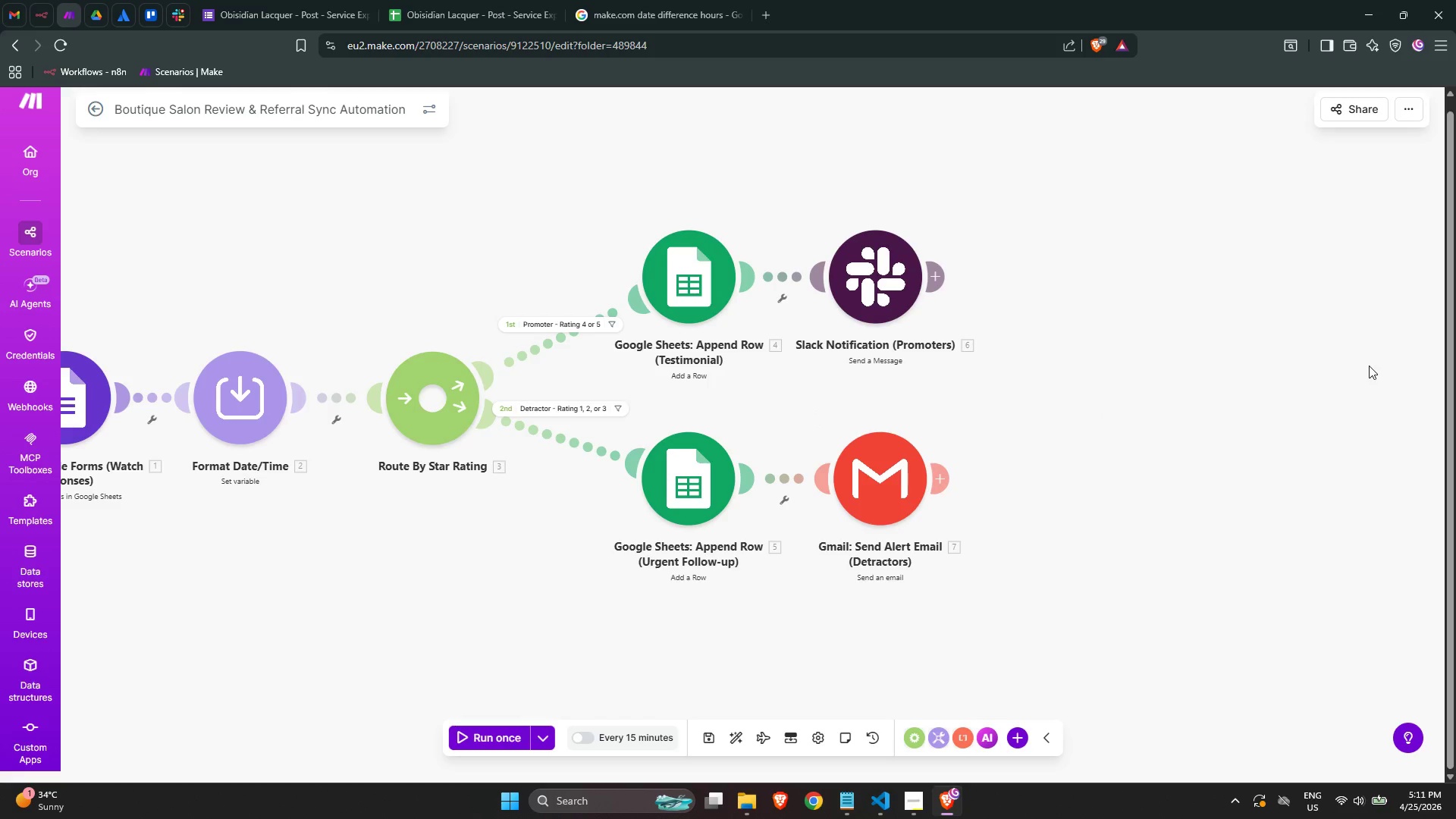 
wait(74.61)
 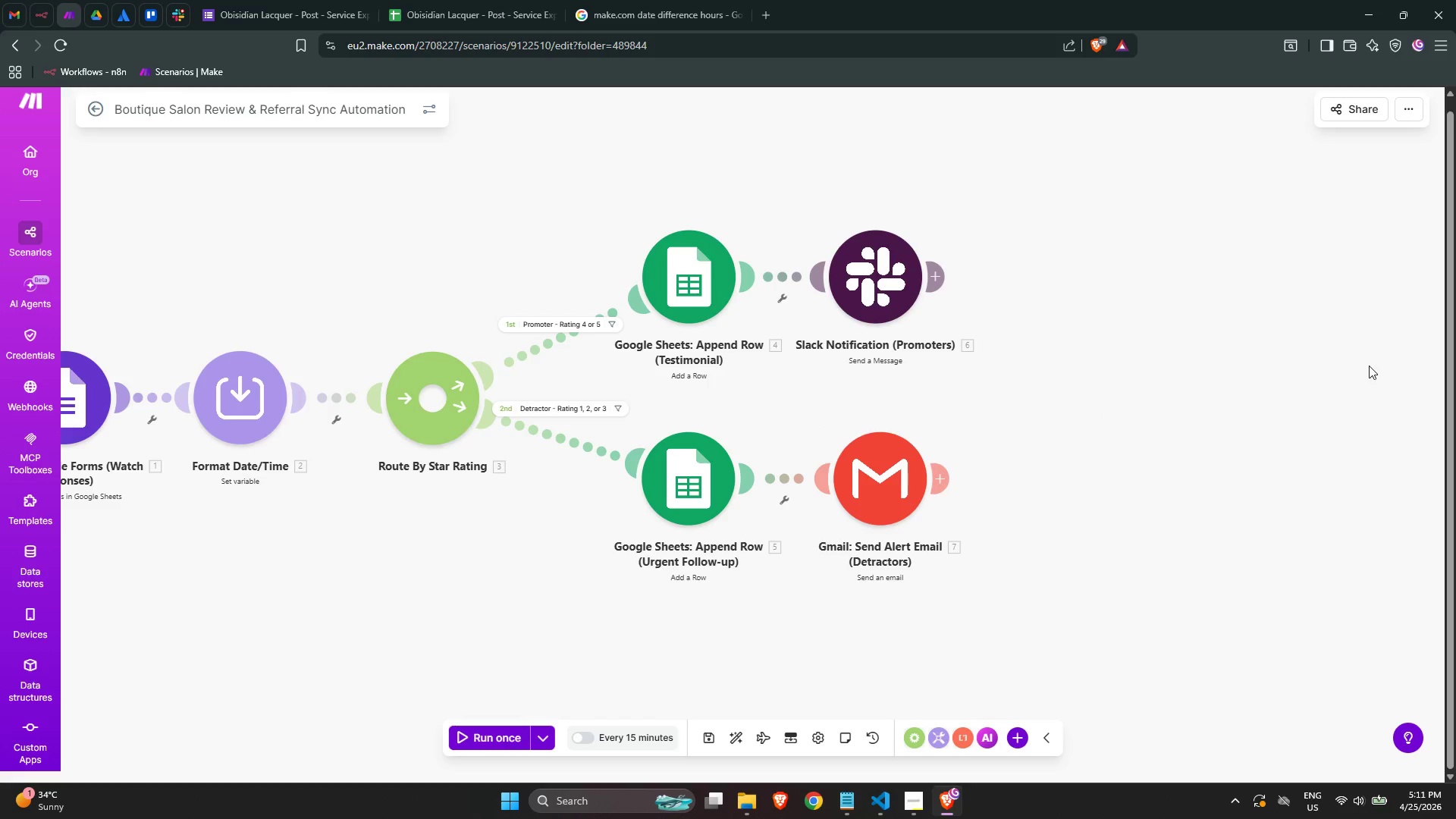 
left_click([919, 800])